 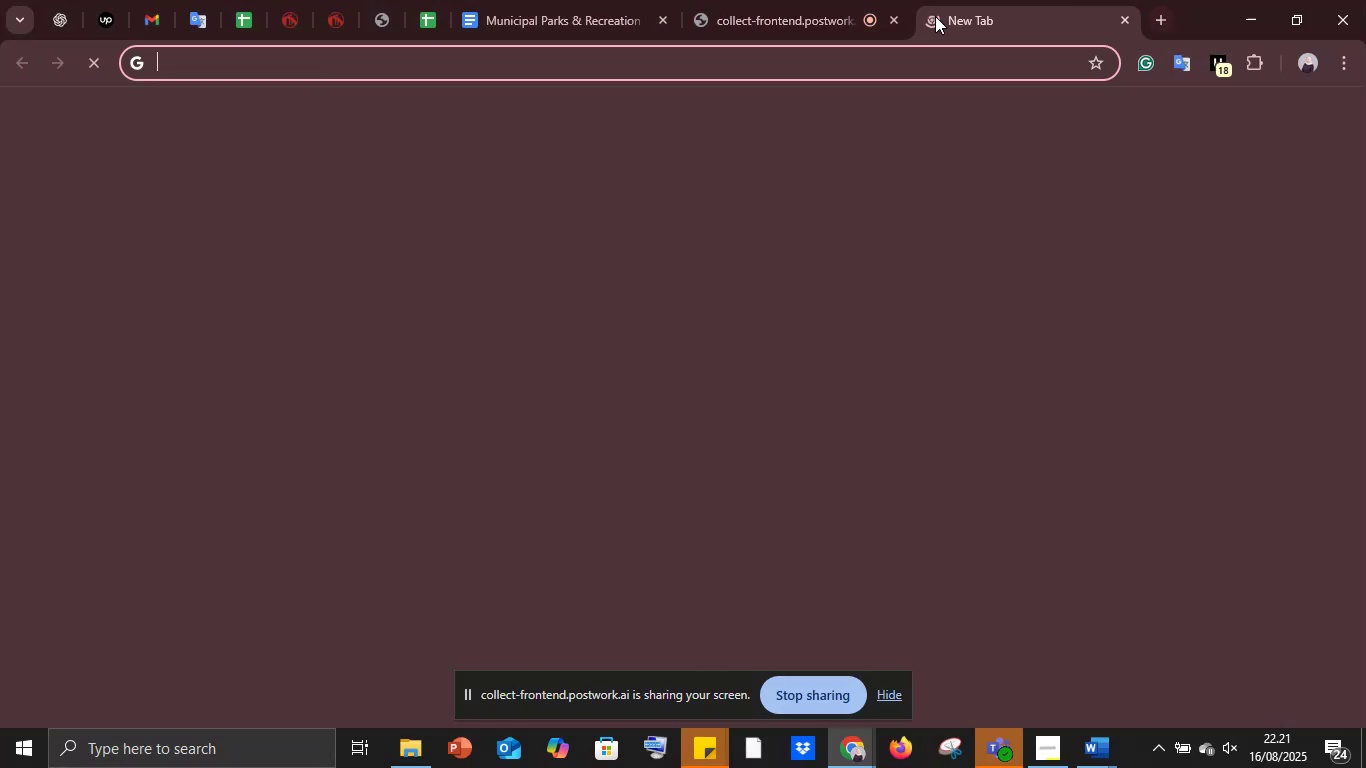 
type(gimil)
key(Backspace)
key(Backspace)
key(Backspace)
key(Backspace)
key(Backspace)
type(mil)
 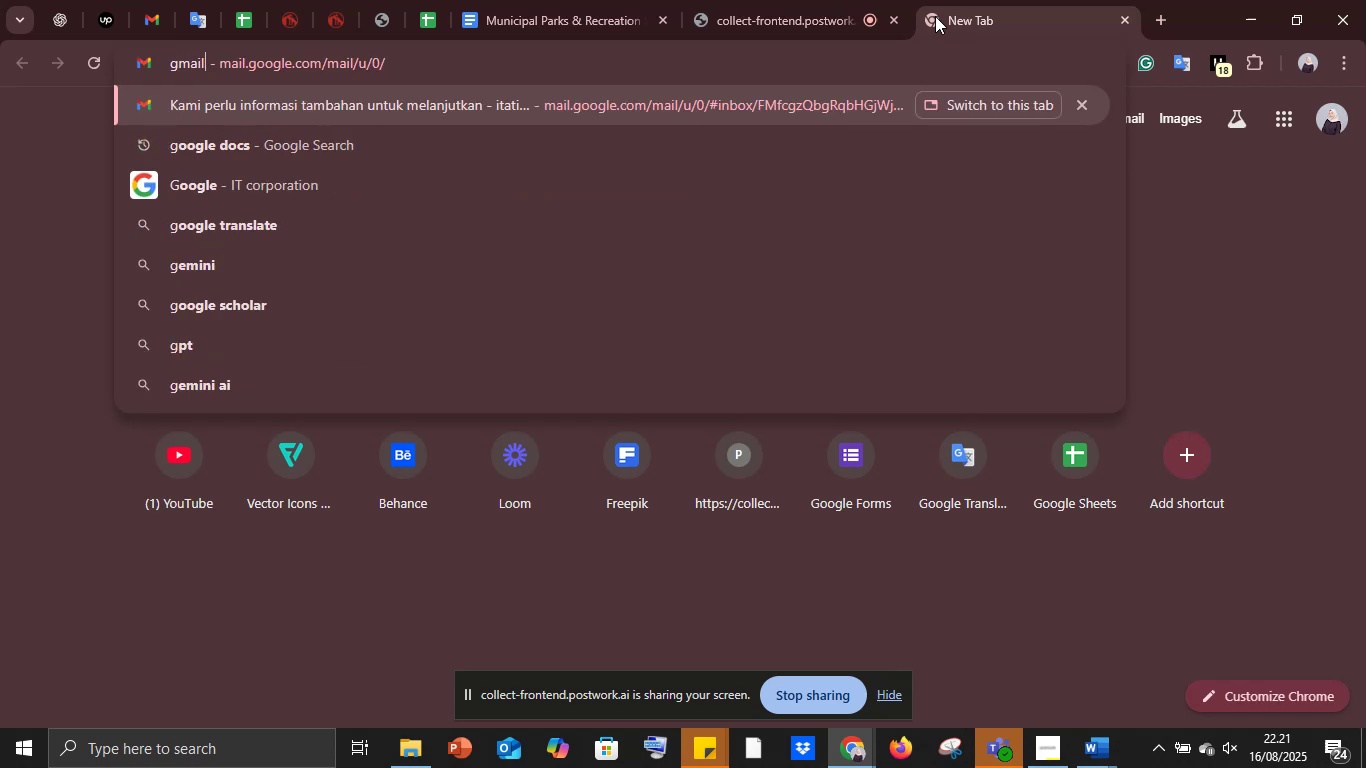 
hold_key(key=A, duration=2.9)
 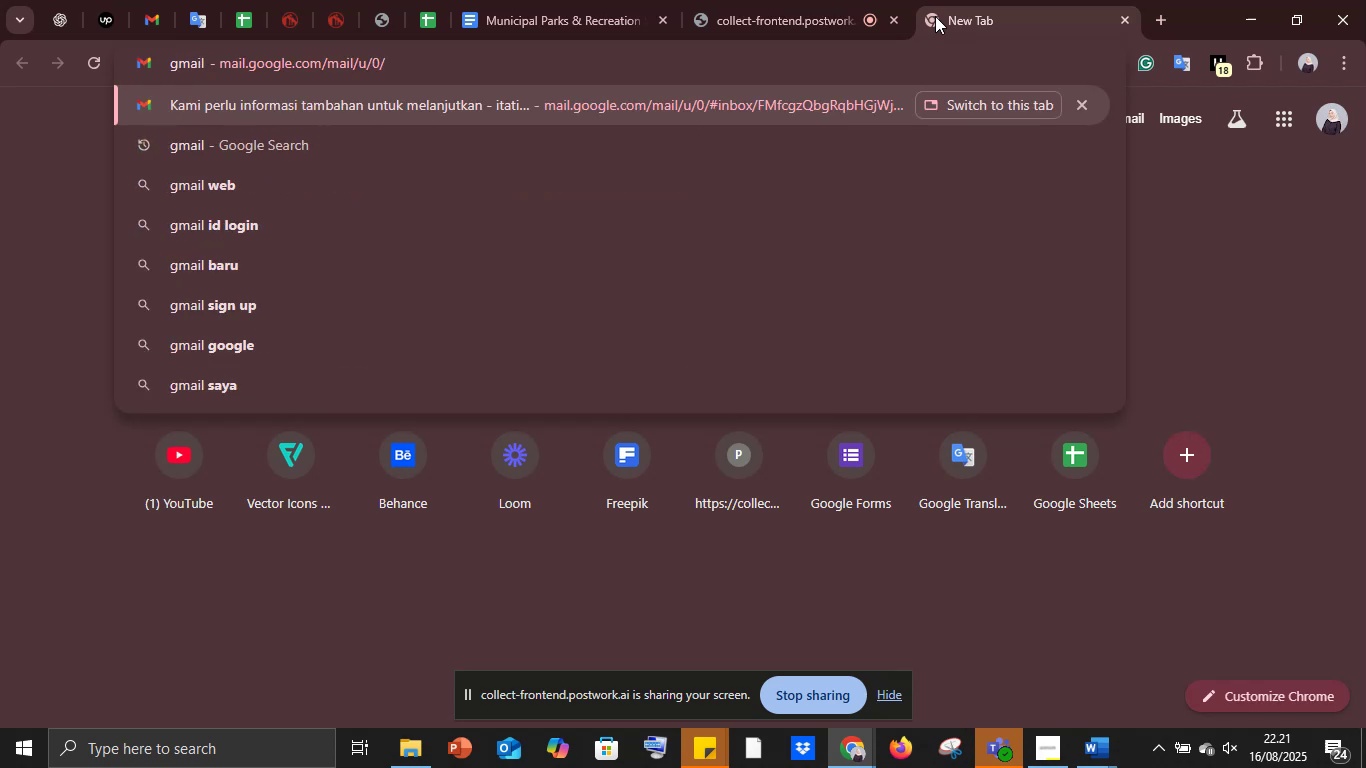 
key(Enter)
 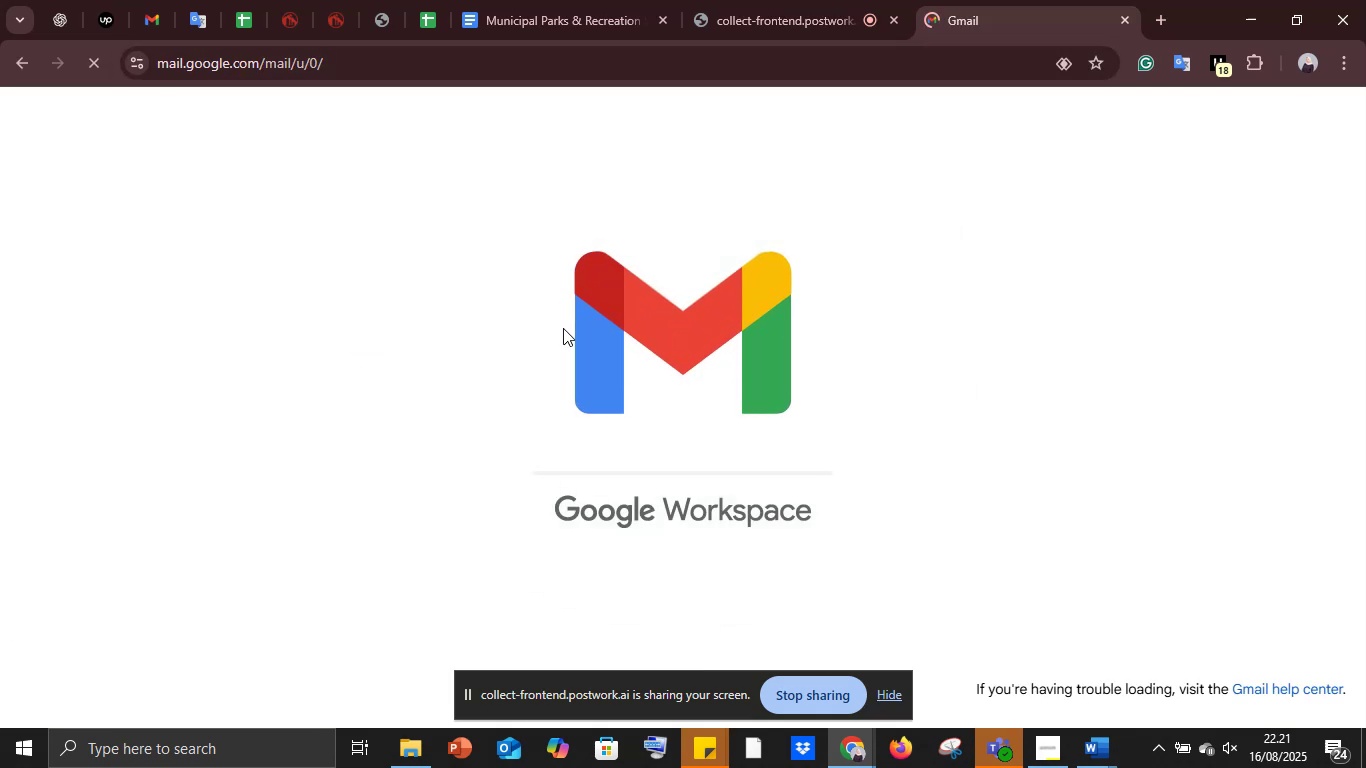 
mouse_move([837, 296])
 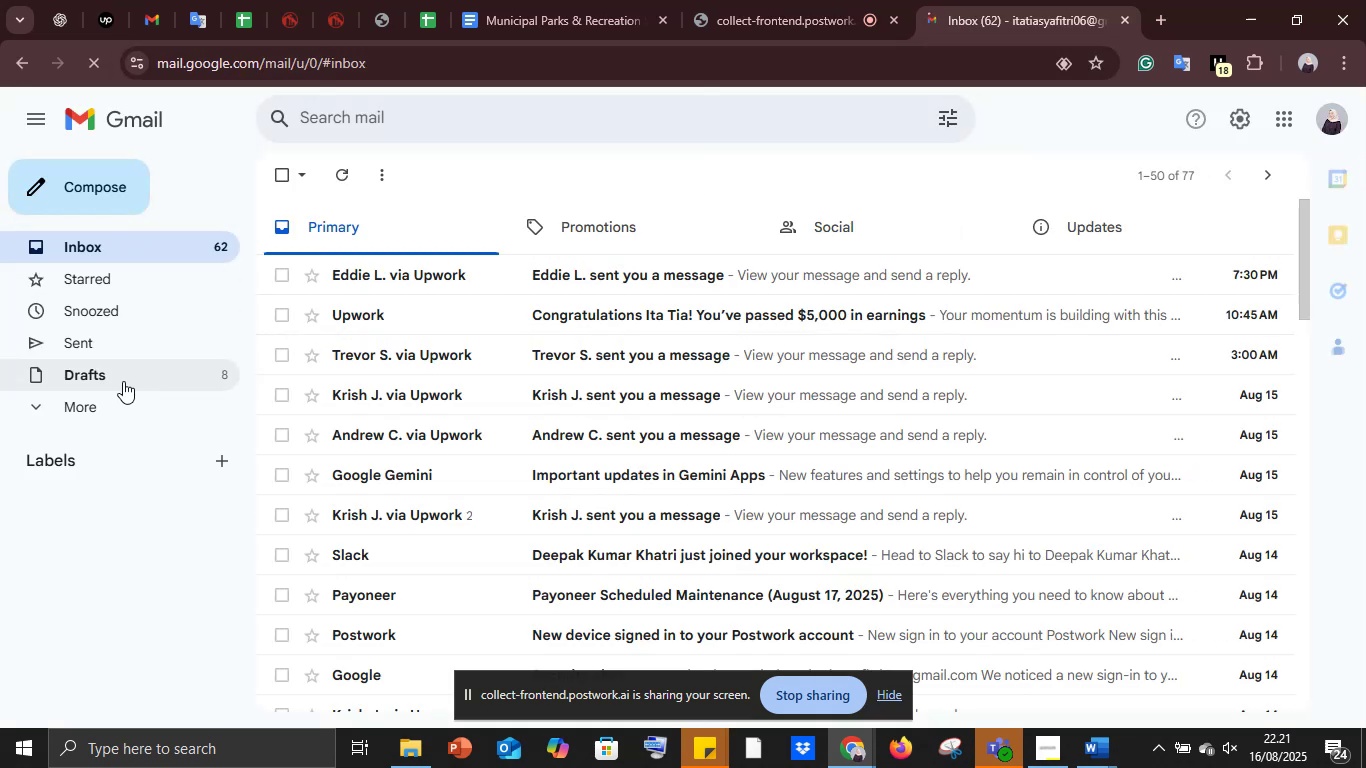 
left_click([110, 375])
 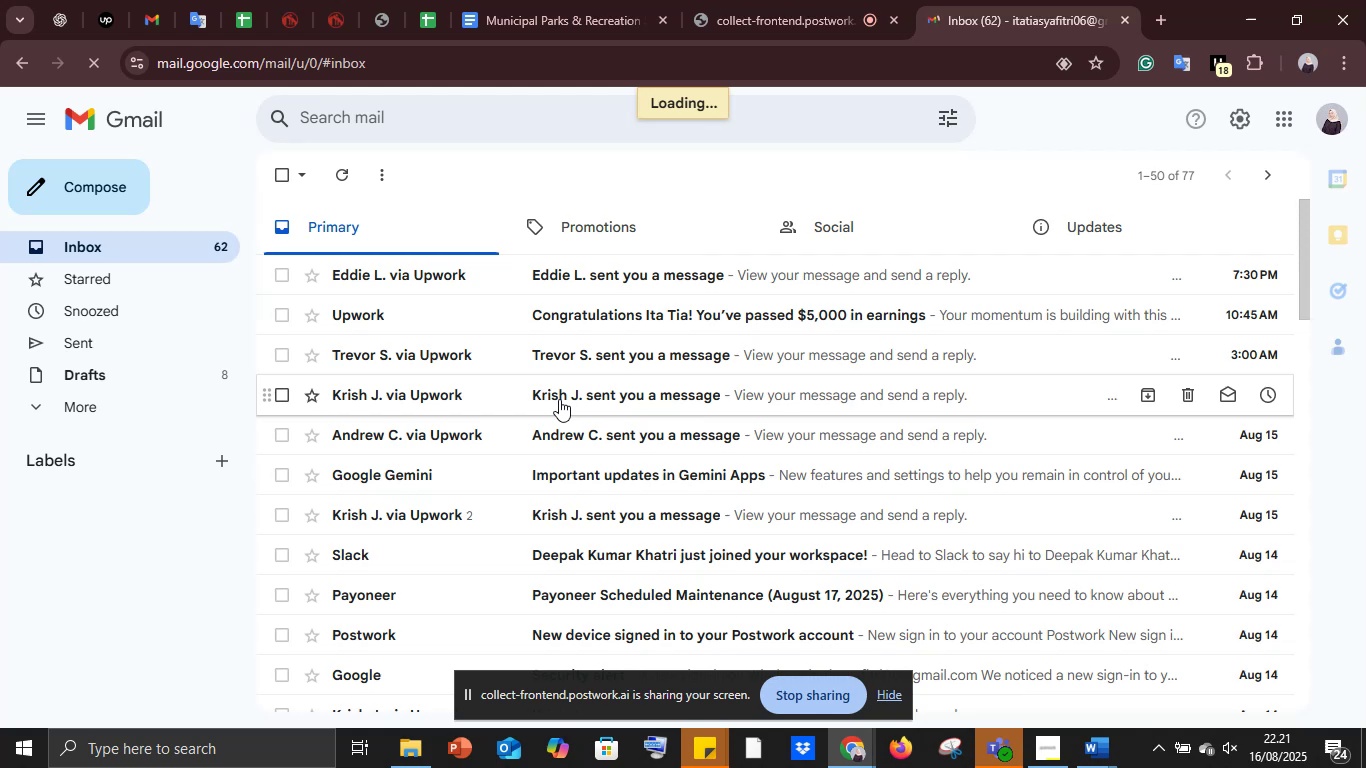 
wait(6.38)
 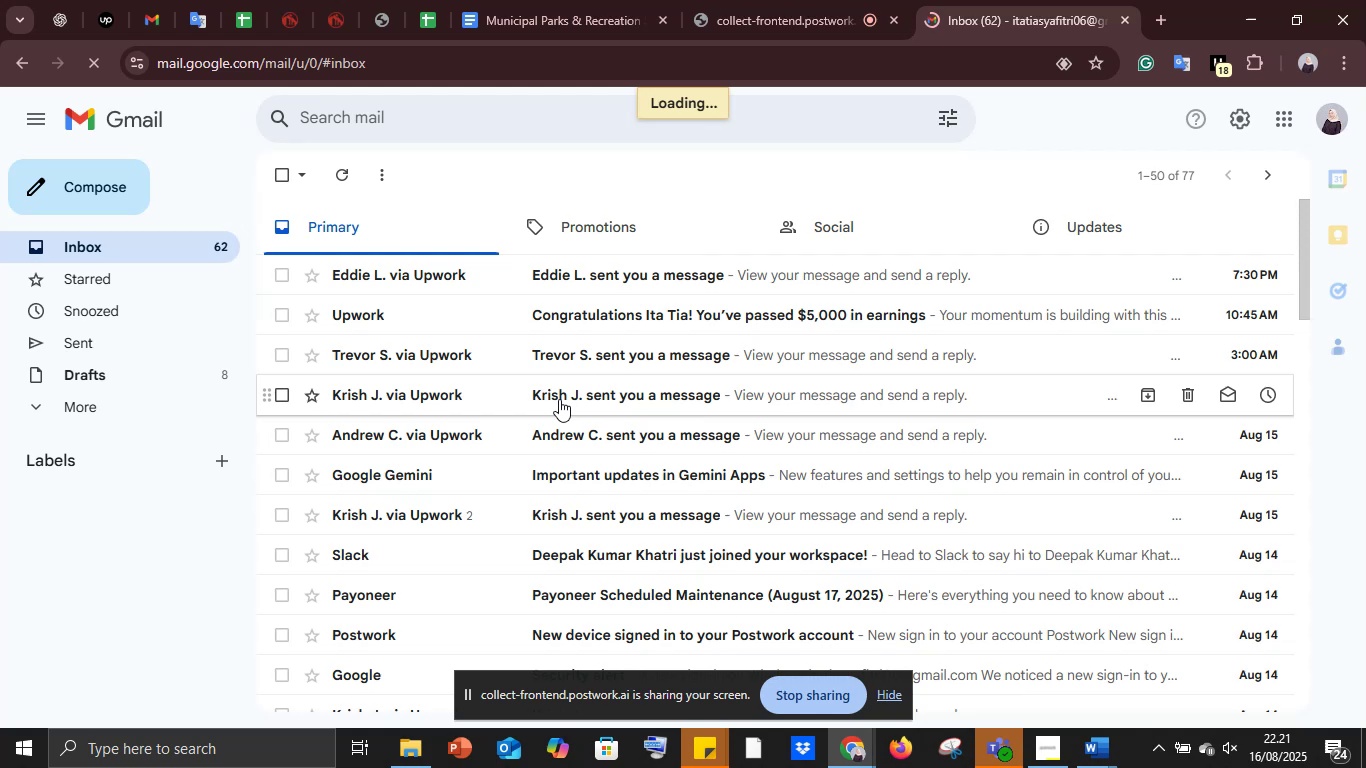 
left_click([125, 381])
 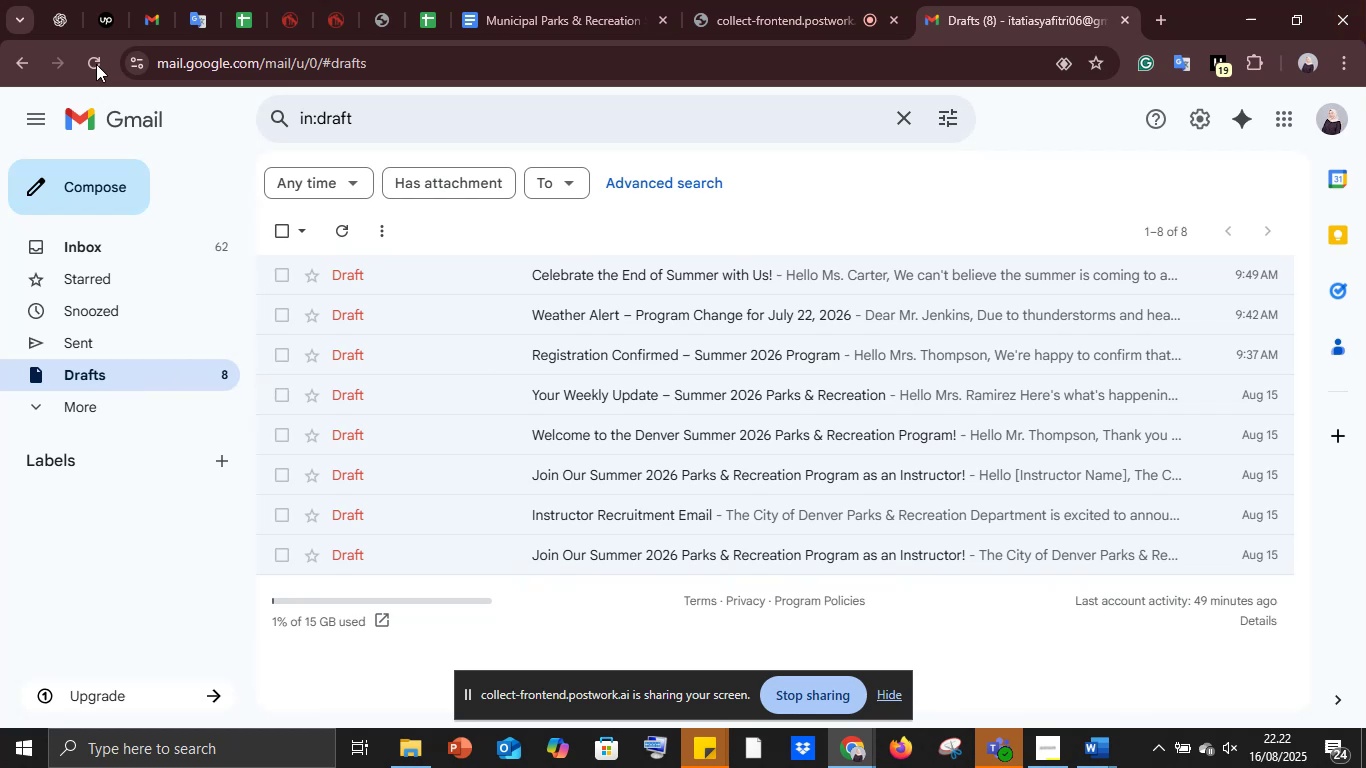 
wait(48.29)
 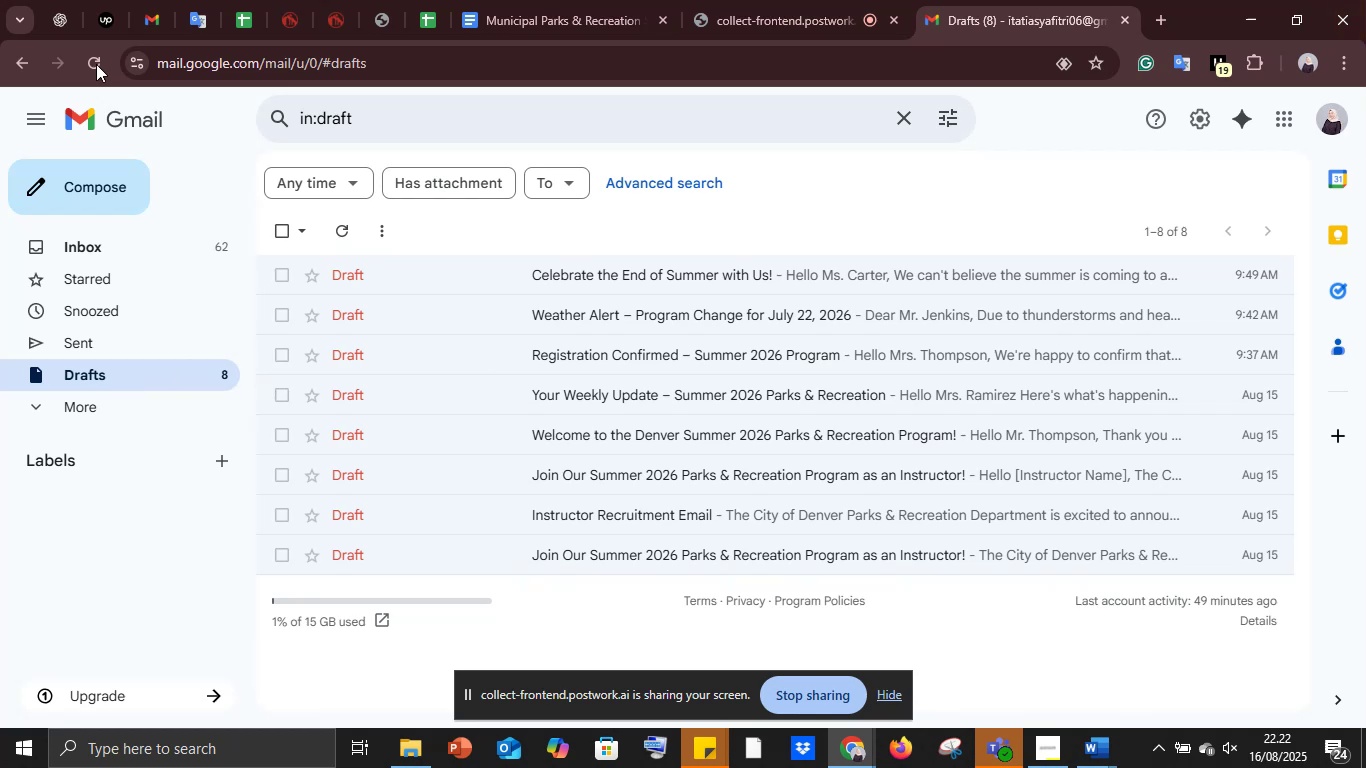 
left_click([753, 653])
 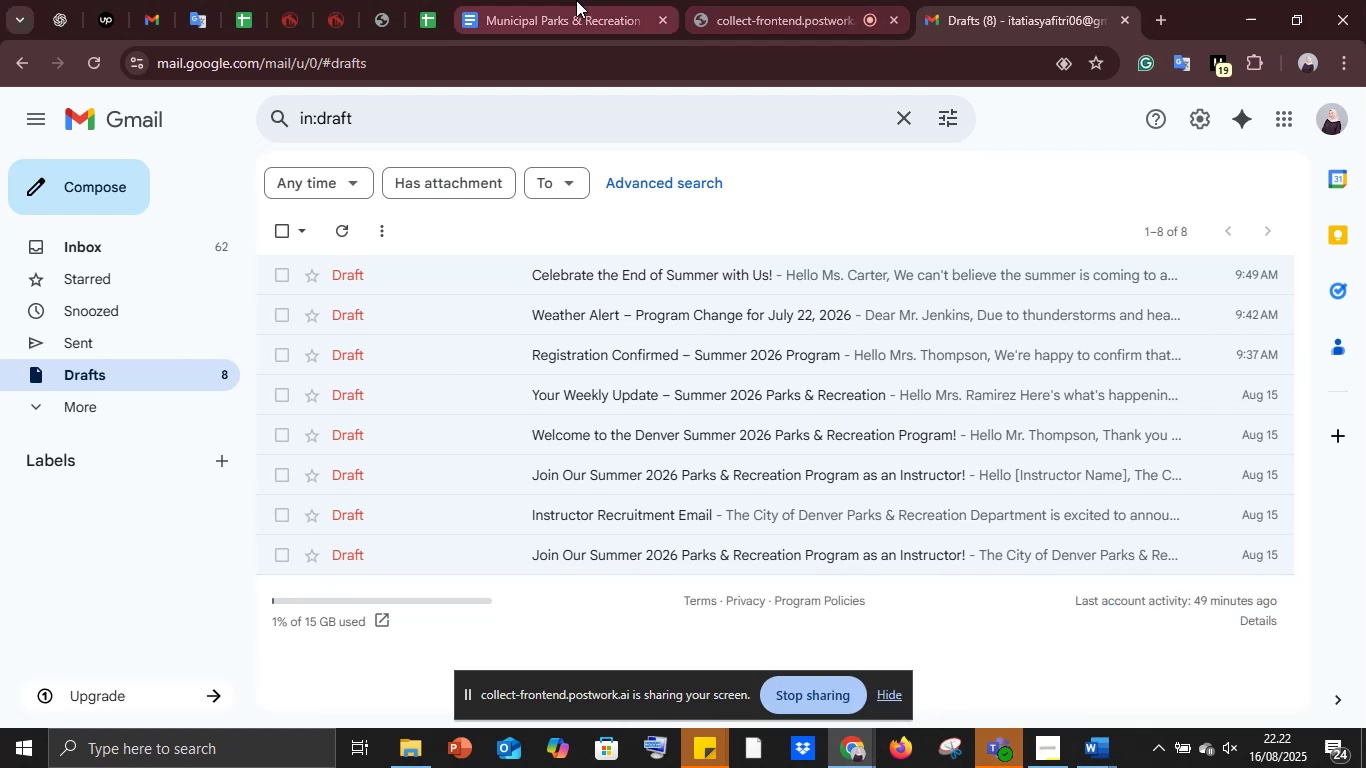 
left_click([575, 0])
 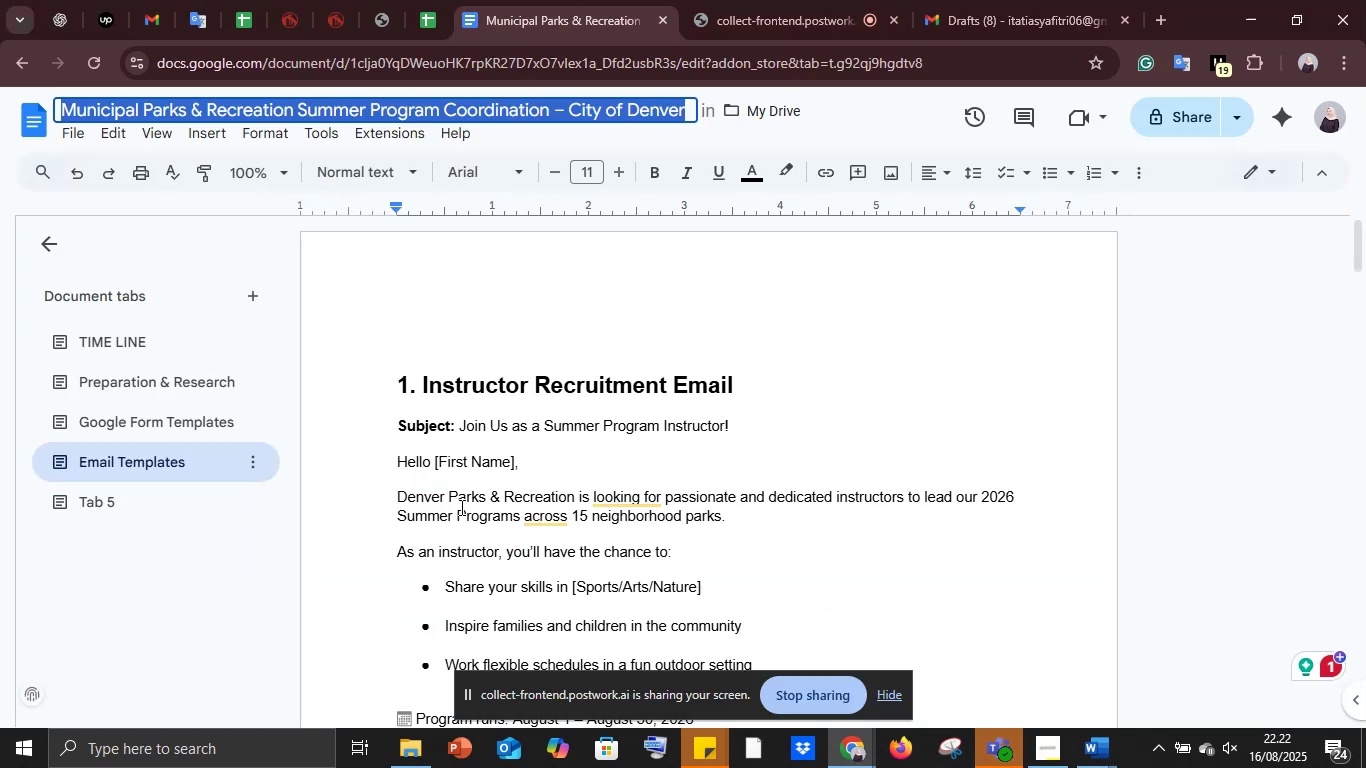 
scroll: coordinate [460, 509], scroll_direction: down, amount: 3.0
 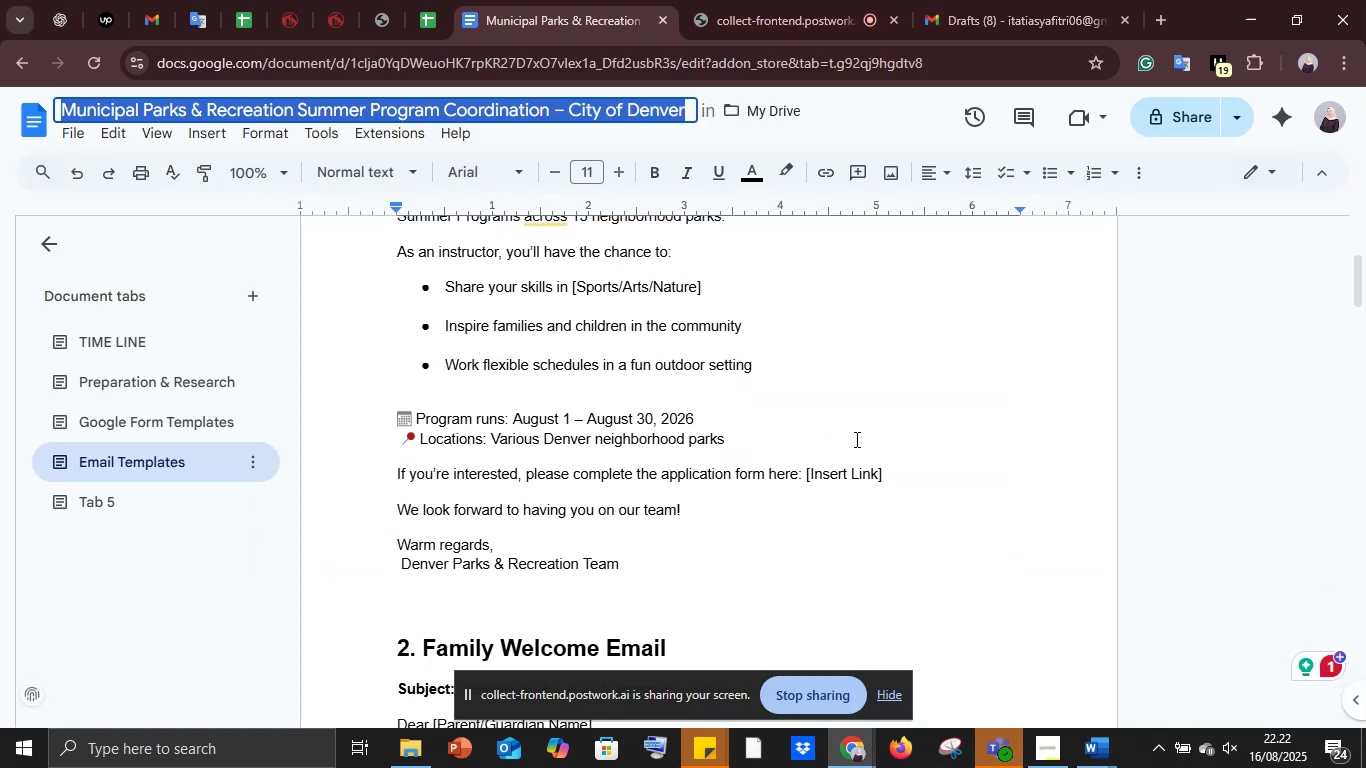 
left_click([876, 404])
 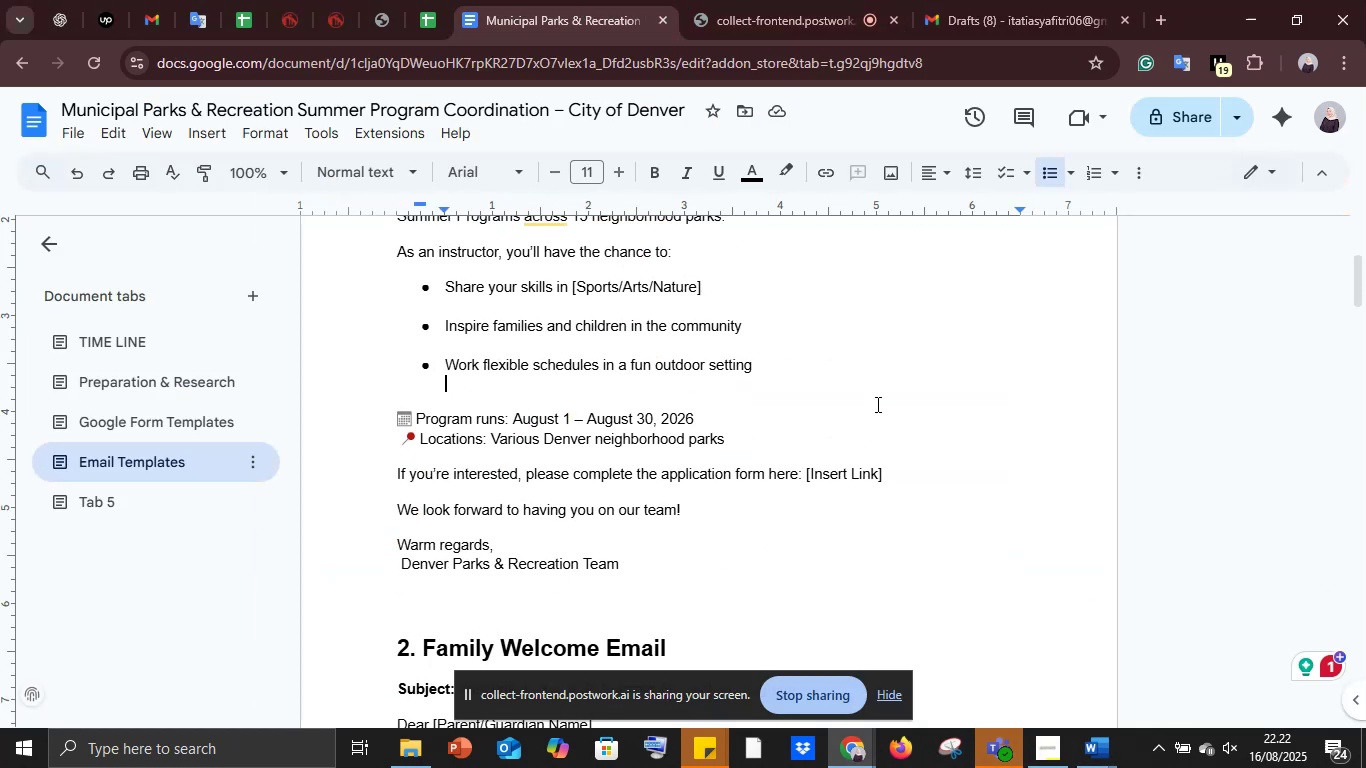 
scroll: coordinate [876, 404], scroll_direction: up, amount: 3.0
 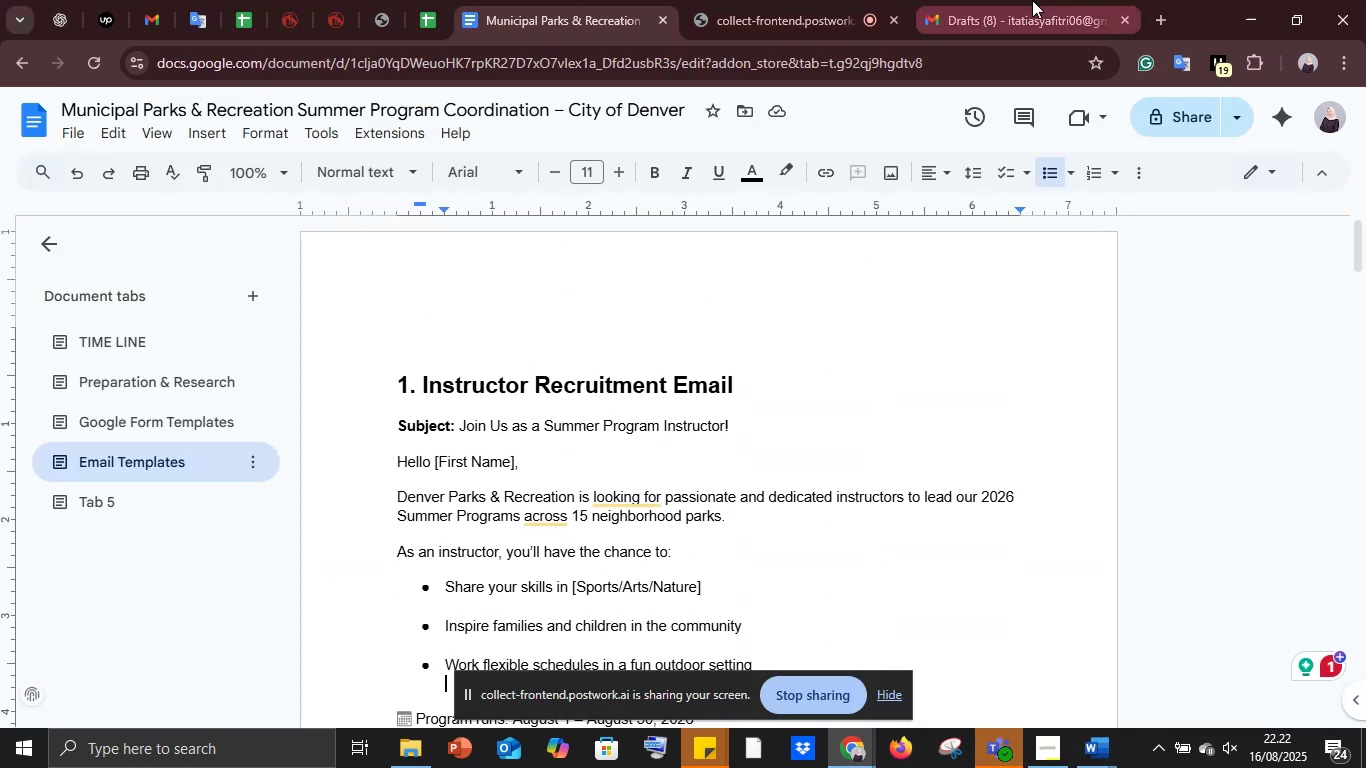 
left_click([1032, 0])
 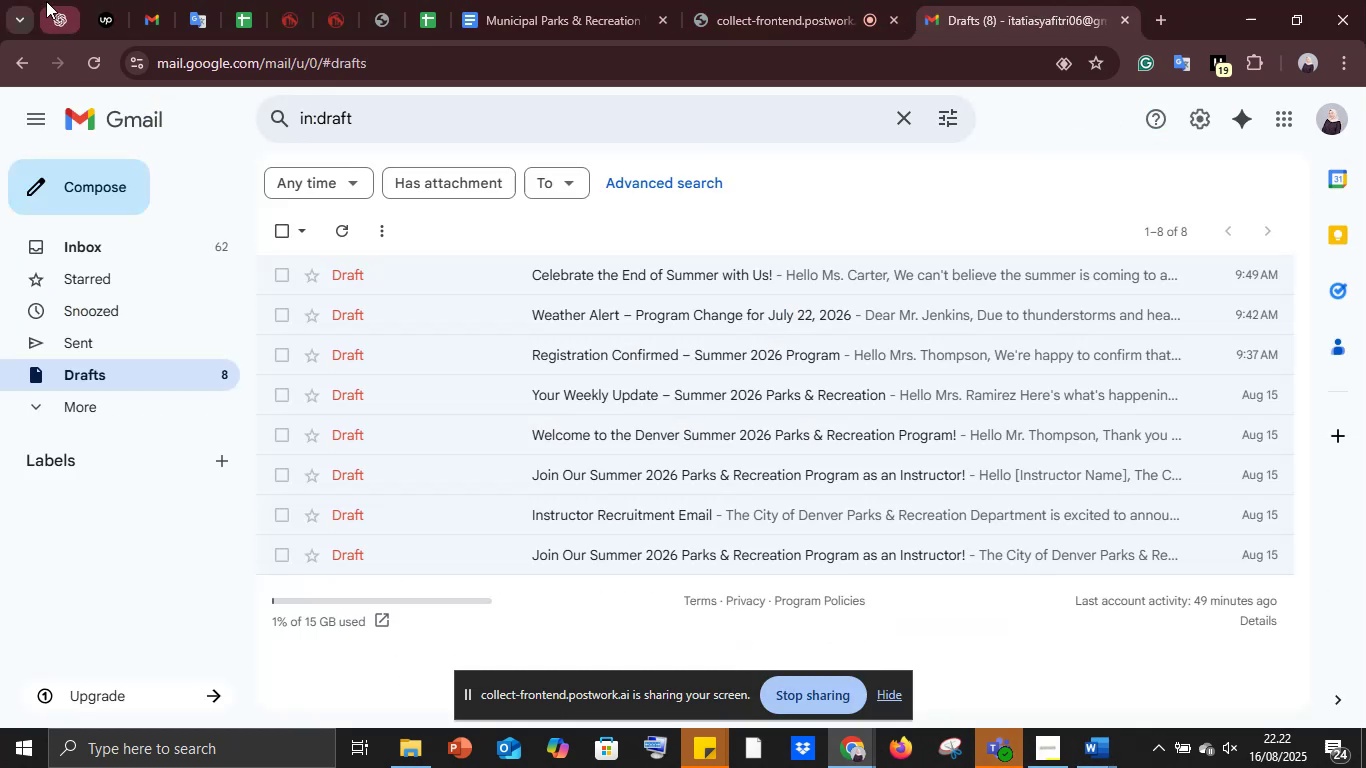 
left_click([46, 1])
 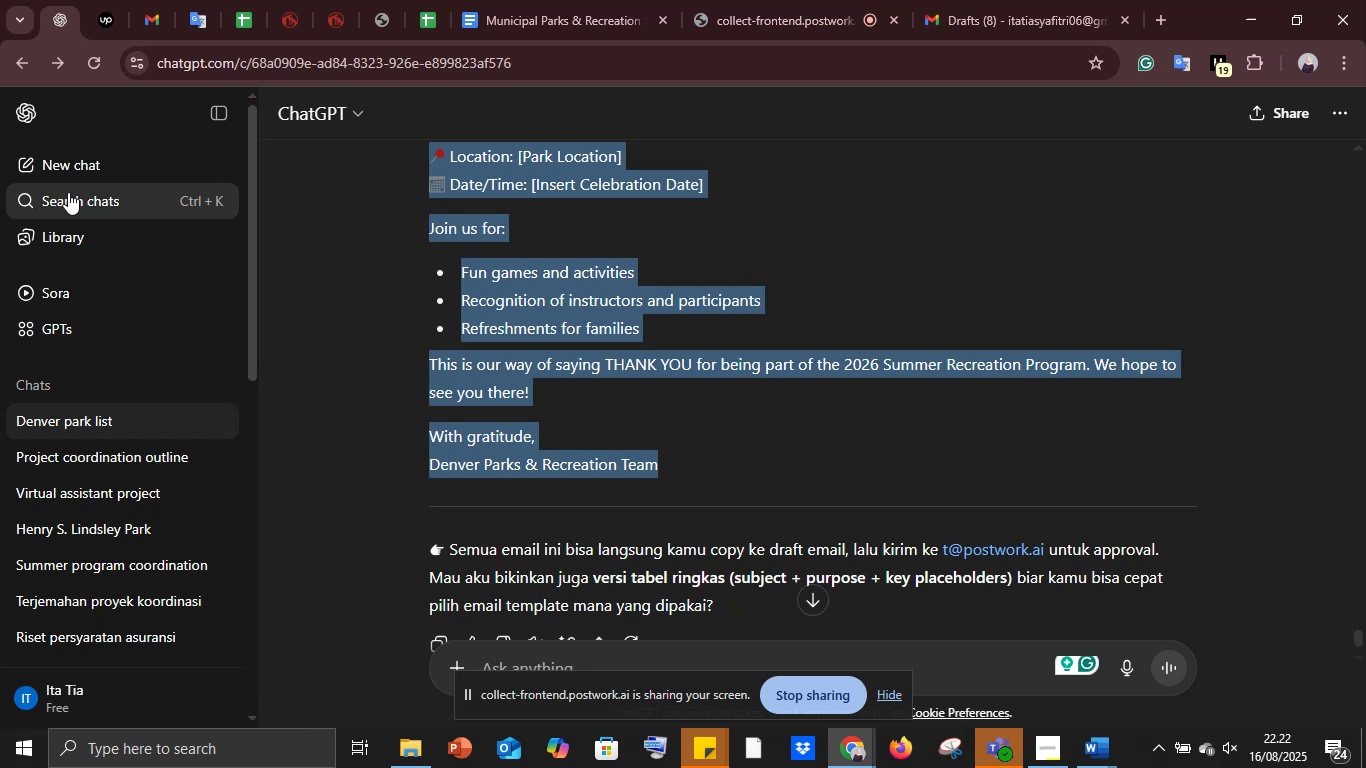 
left_click([66, 169])
 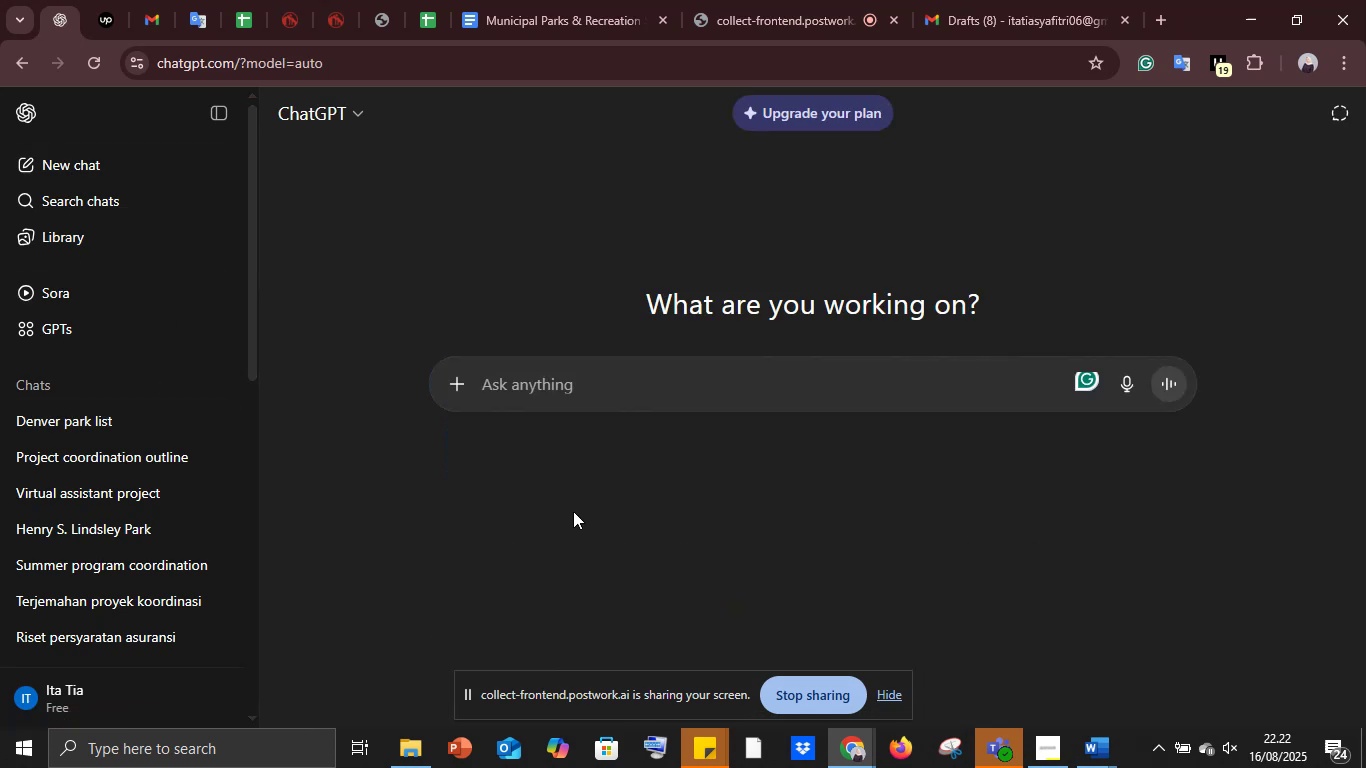 
type(Cara membuat tamplate email )
 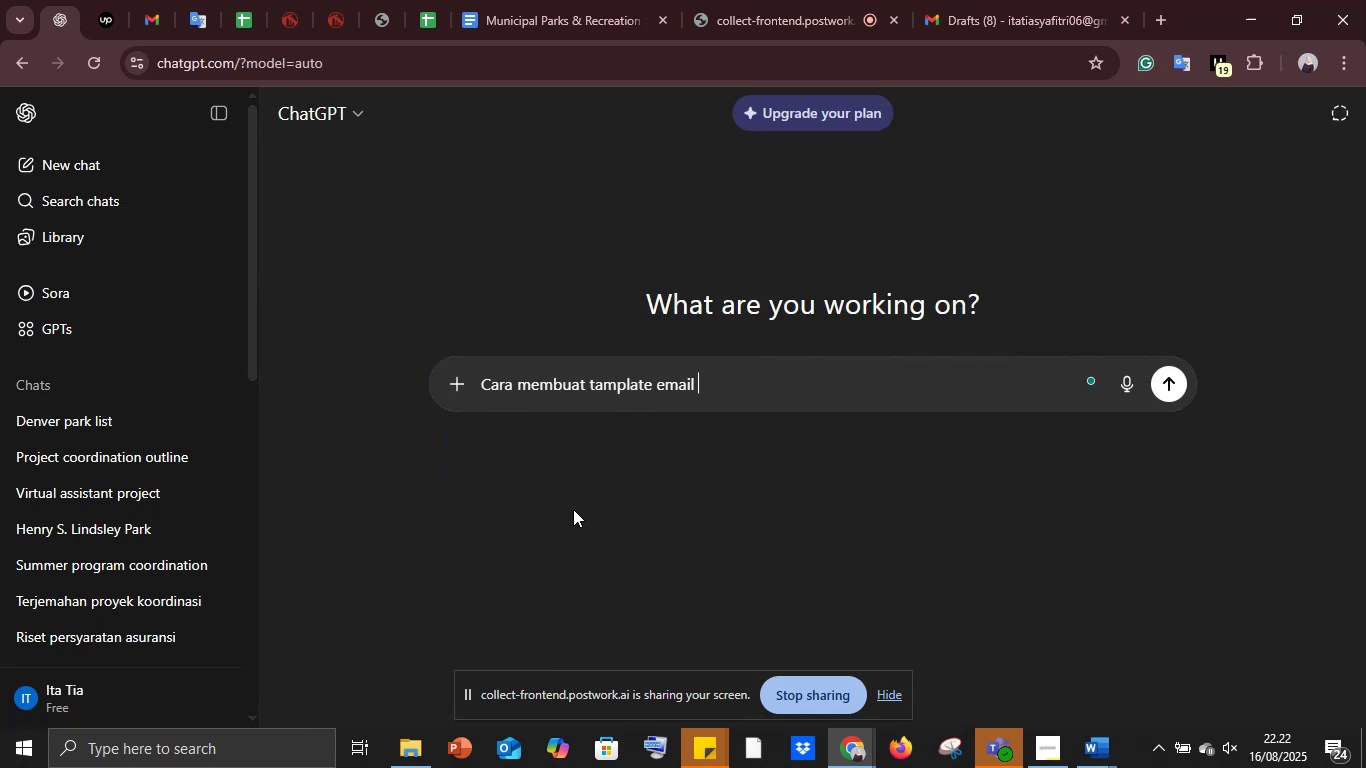 
key(Enter)
 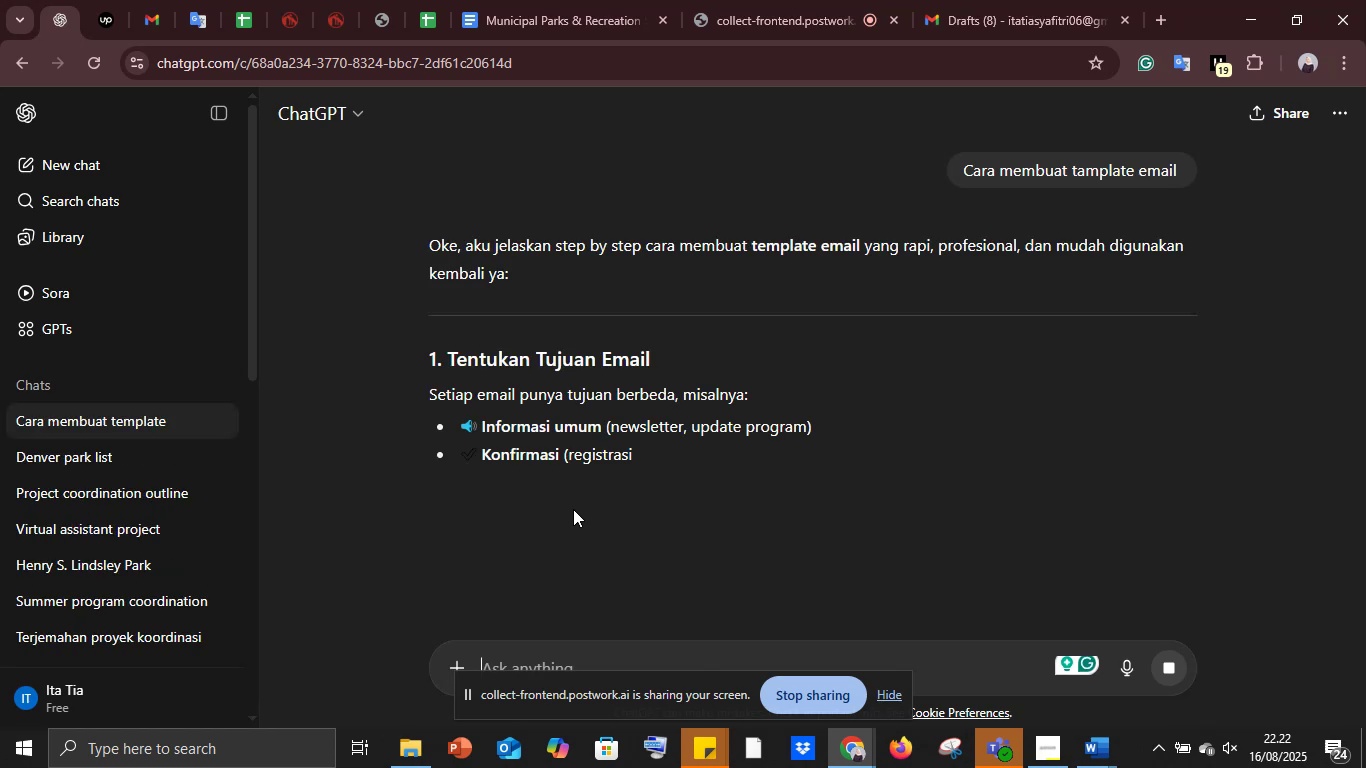 
wait(8.59)
 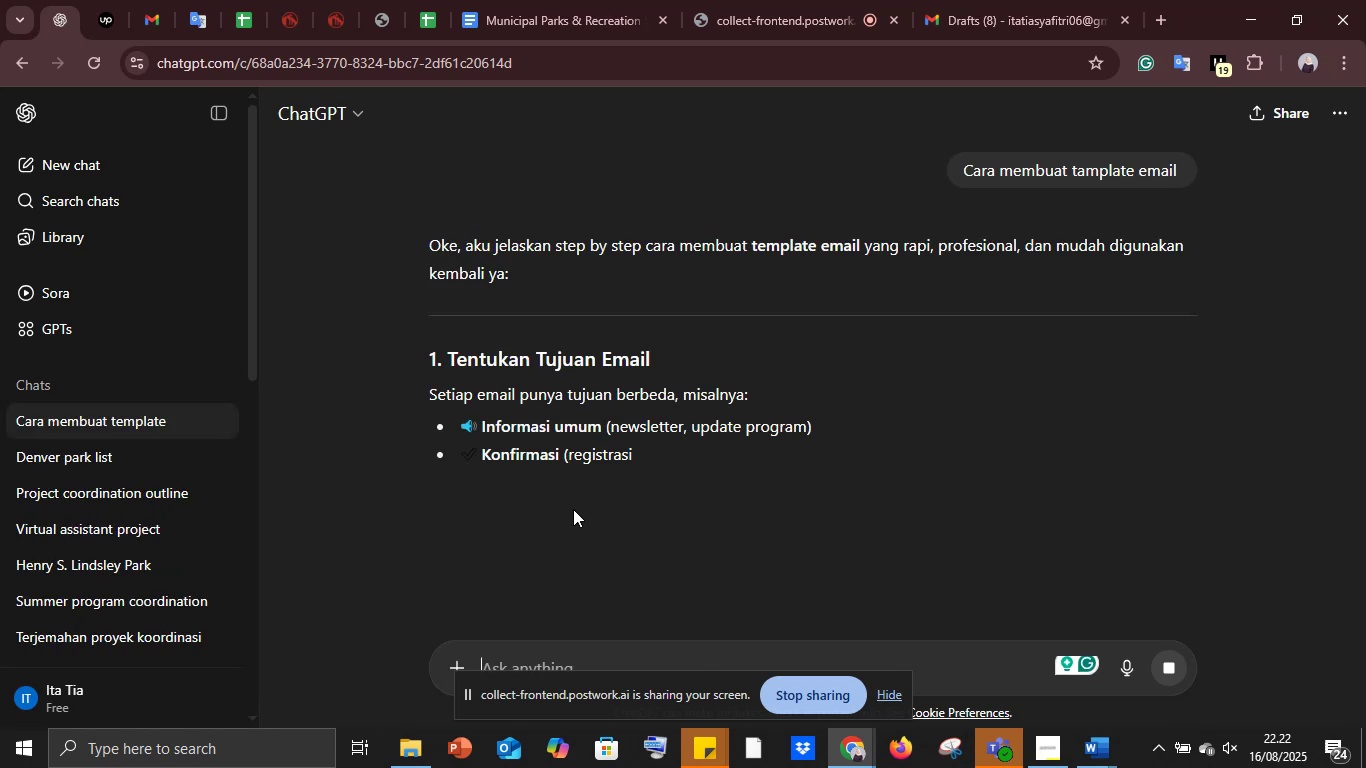 
scroll: coordinate [666, 452], scroll_direction: down, amount: 3.0
 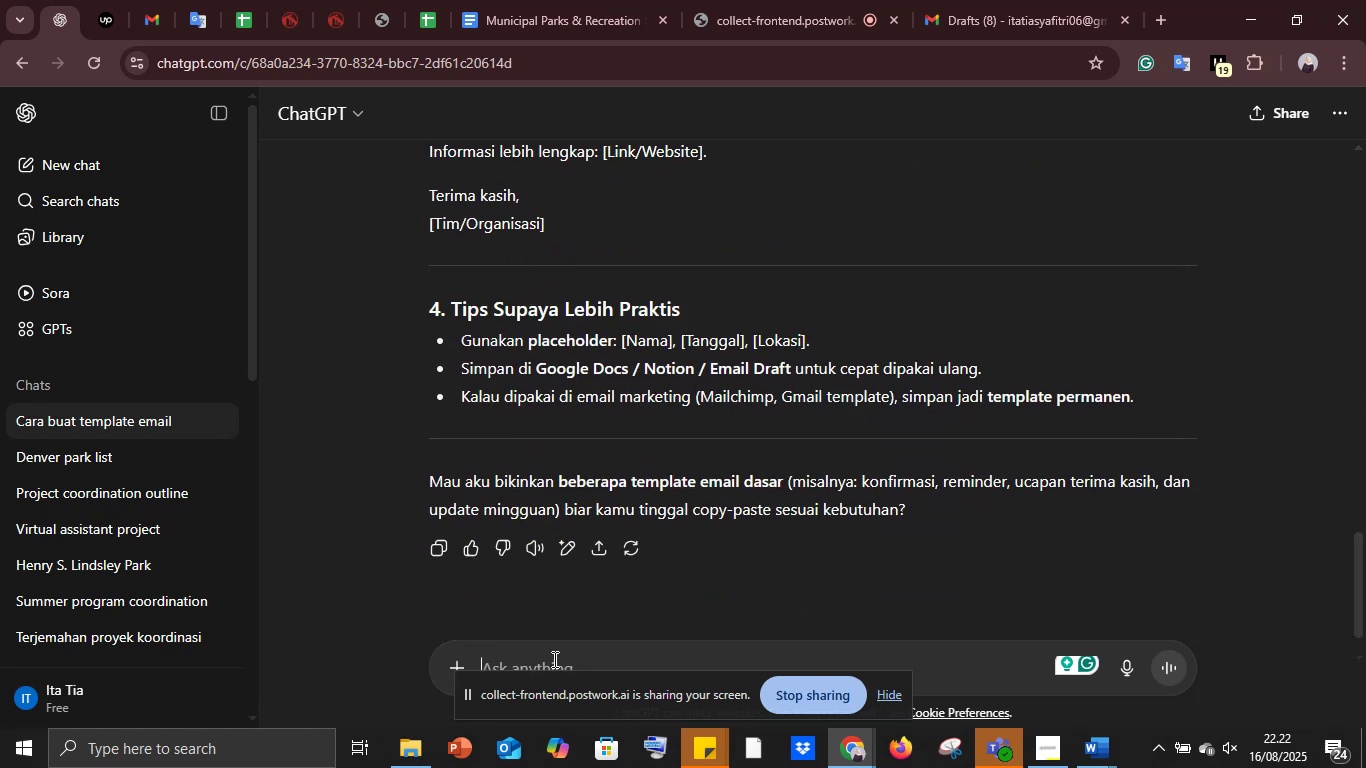 
type(cata membuatnyaketika sudaha da tamplatenya lalu menerapkan di emailnya gimana ya )
 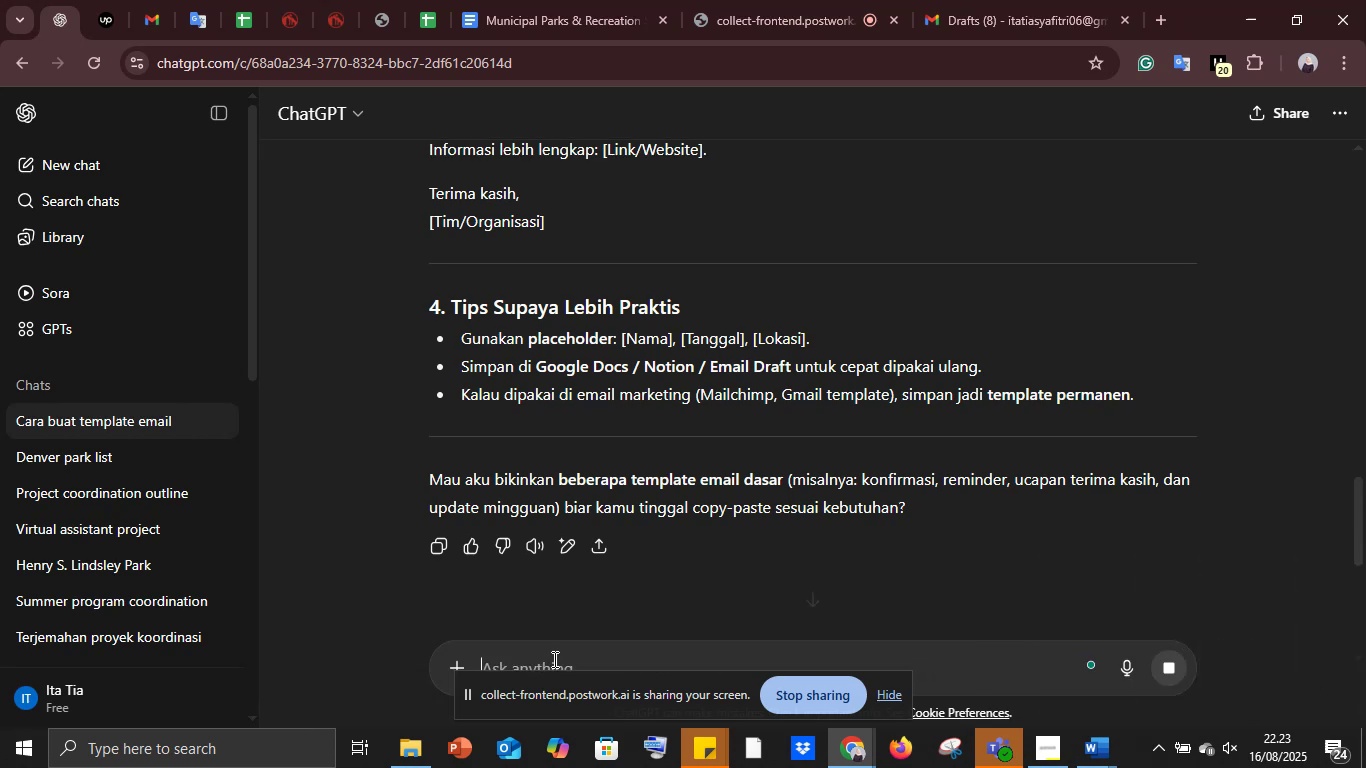 
hold_key(key=Backspace, duration=0.77)
 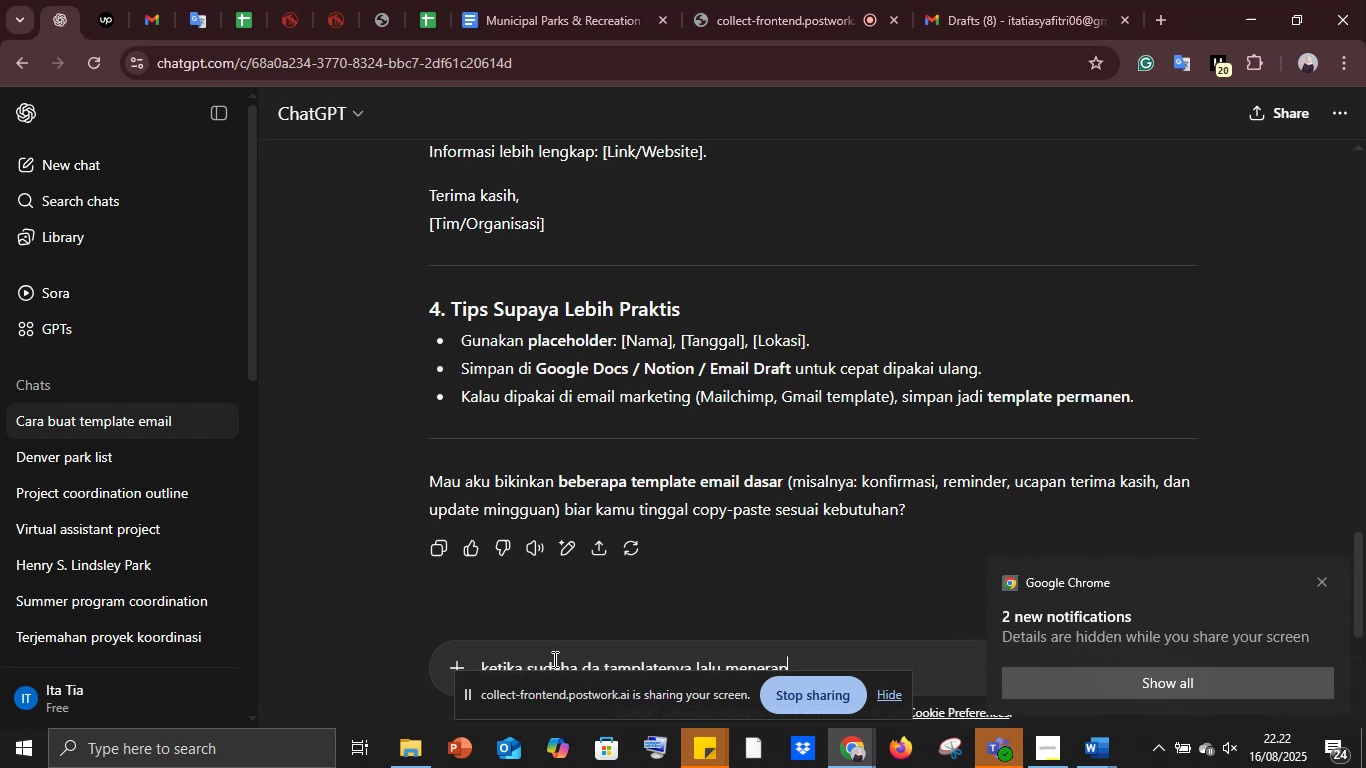 
key(Enter)
 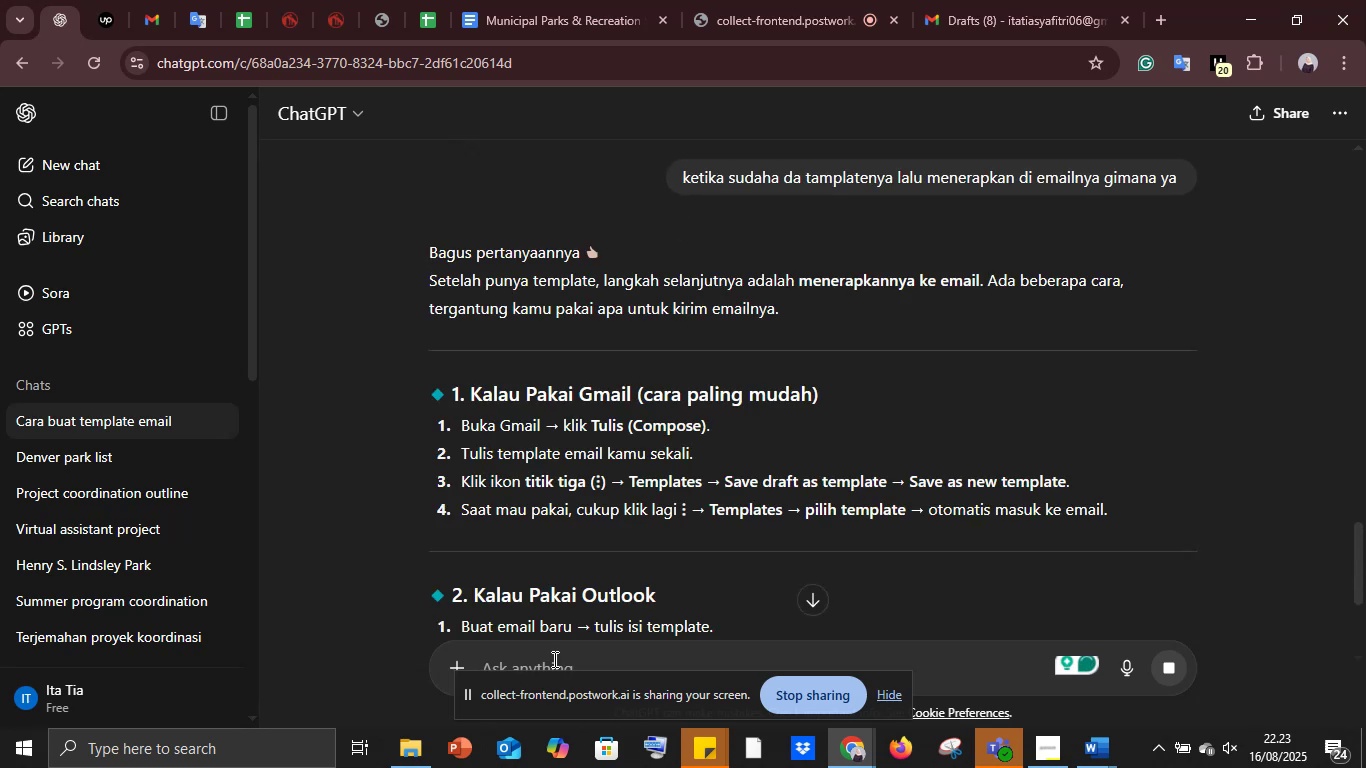 
wait(11.5)
 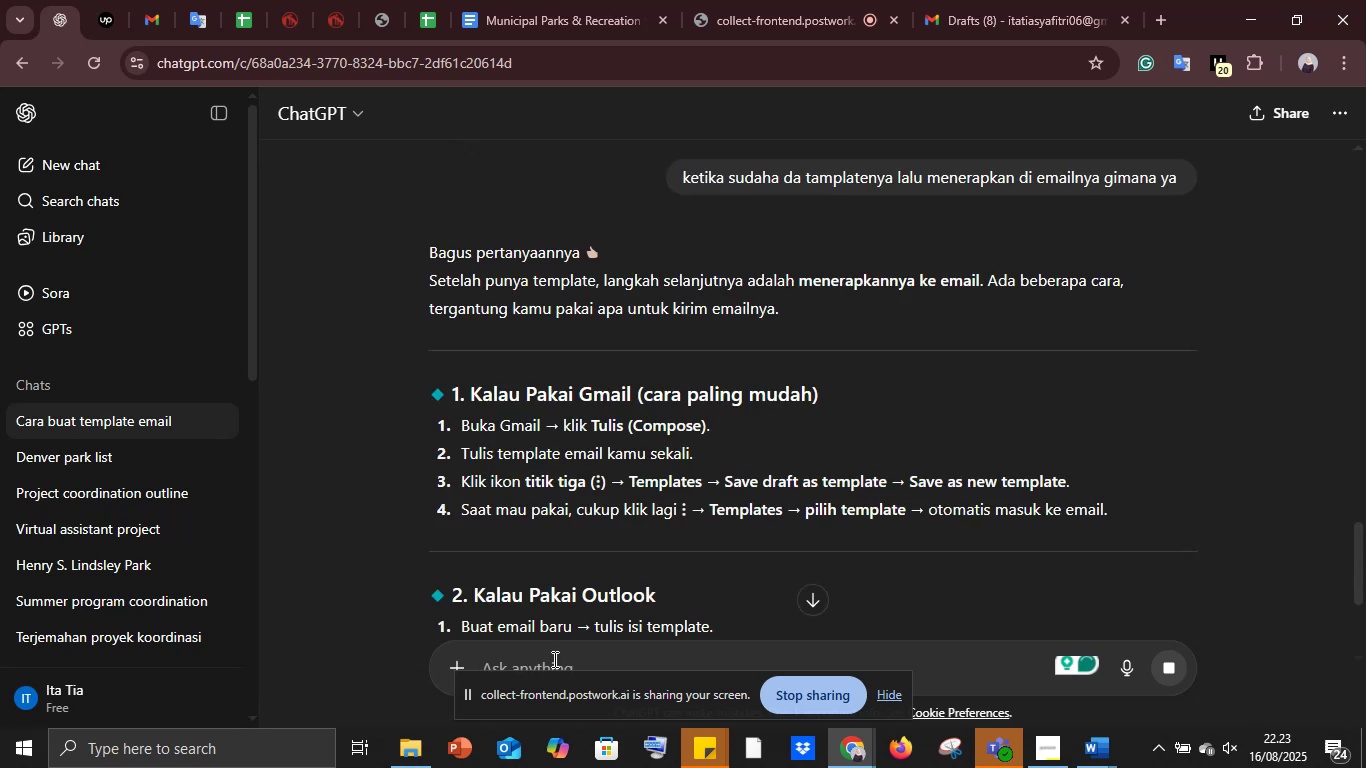 
left_click([983, 0])
 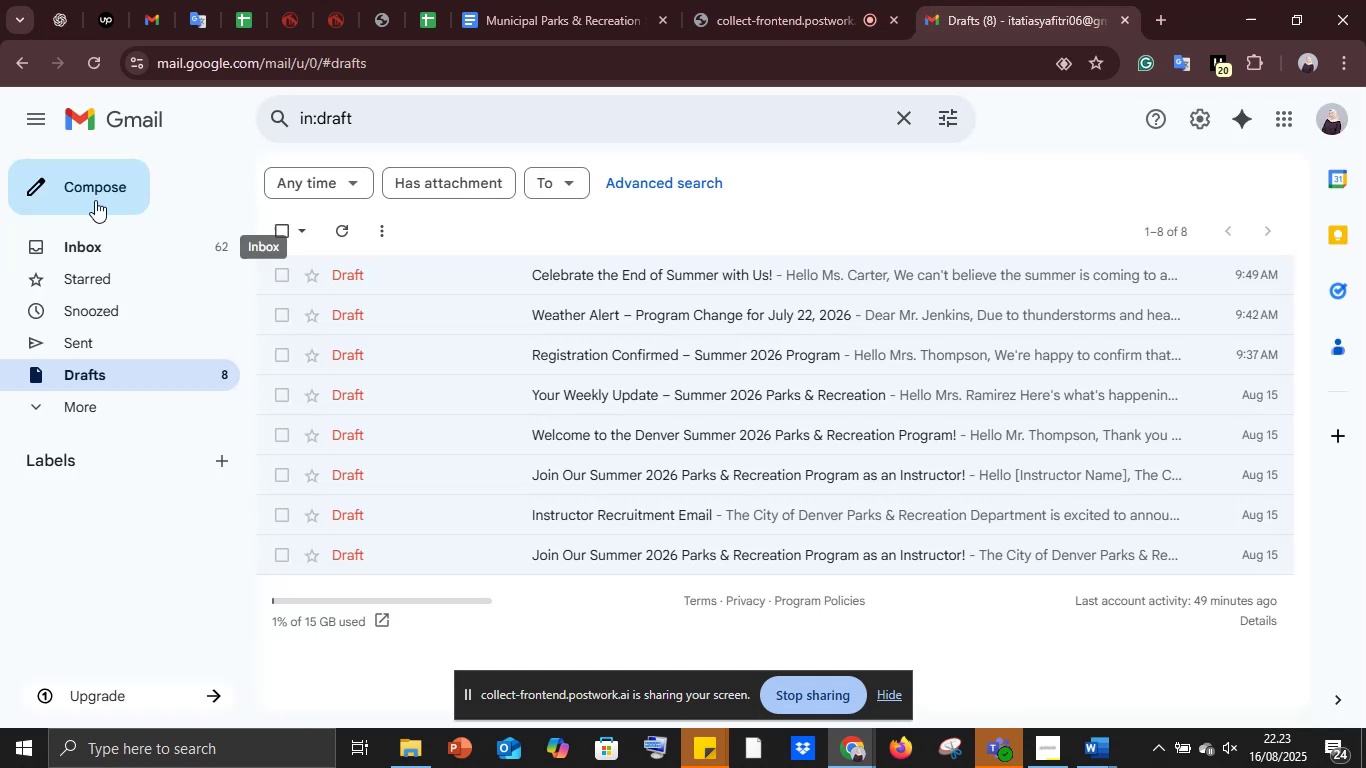 
left_click([94, 194])
 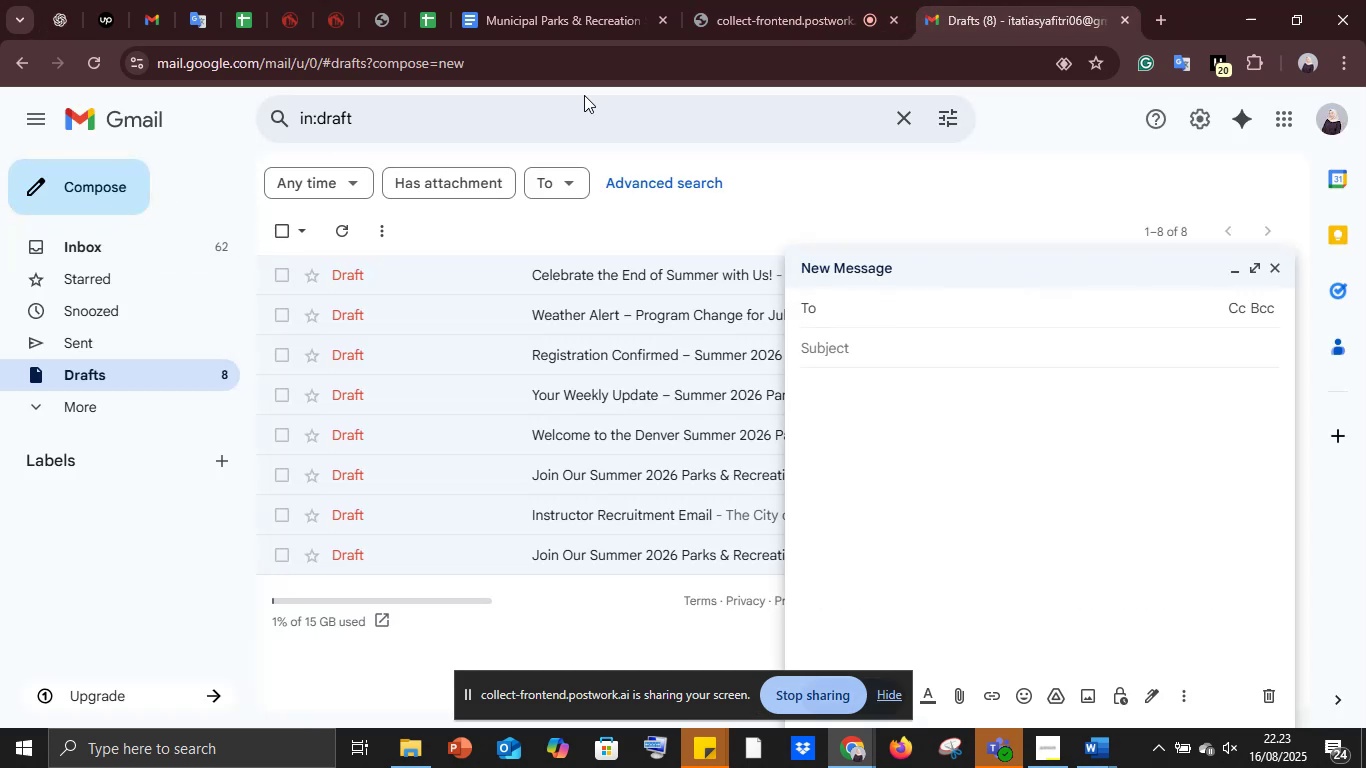 
mouse_move([549, 0])
 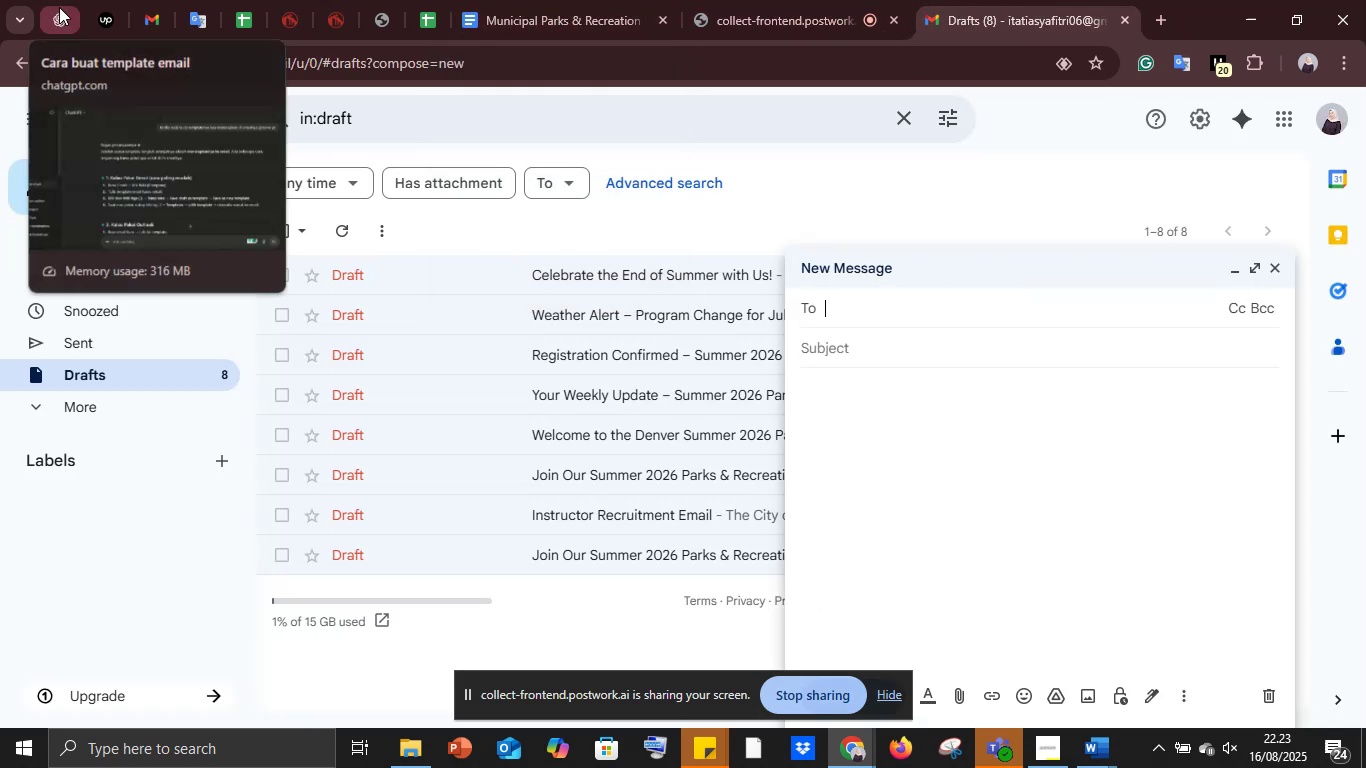 
left_click([59, 7])
 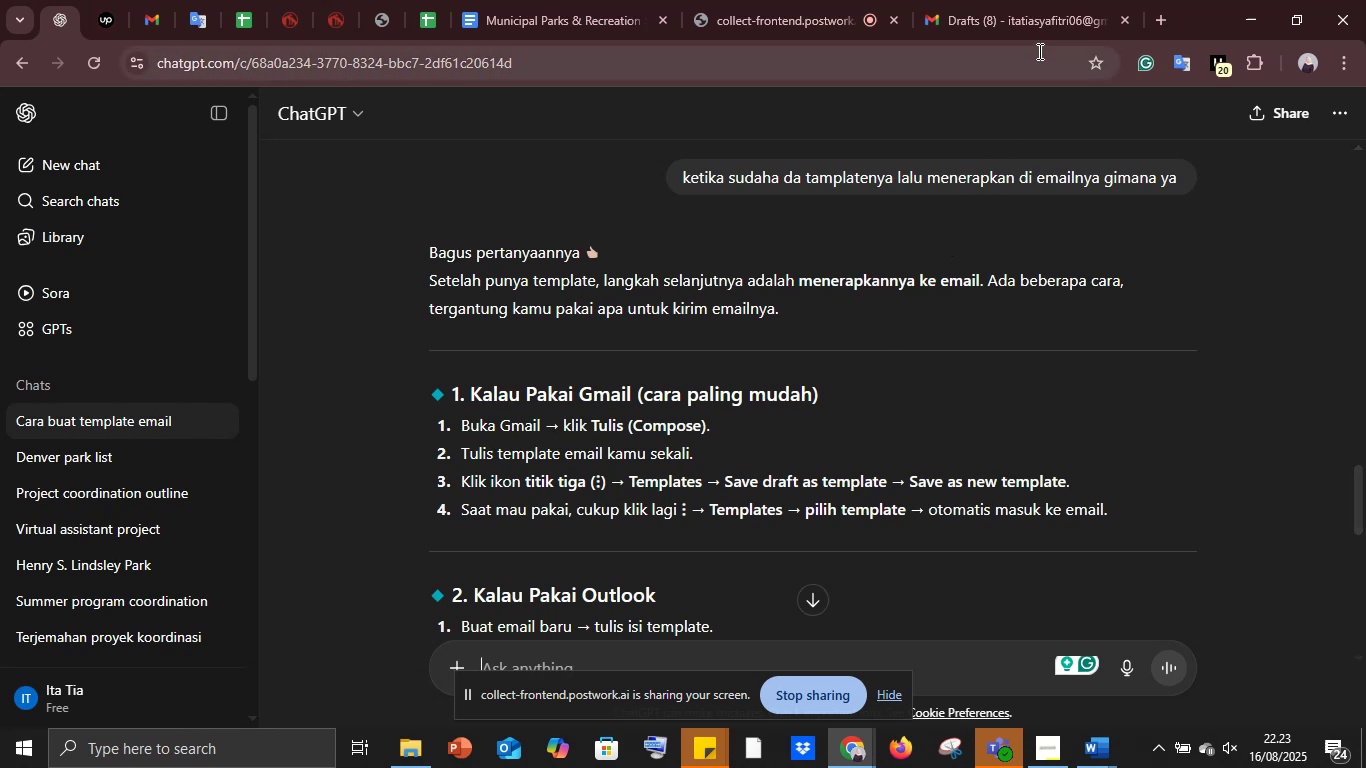 
wait(6.24)
 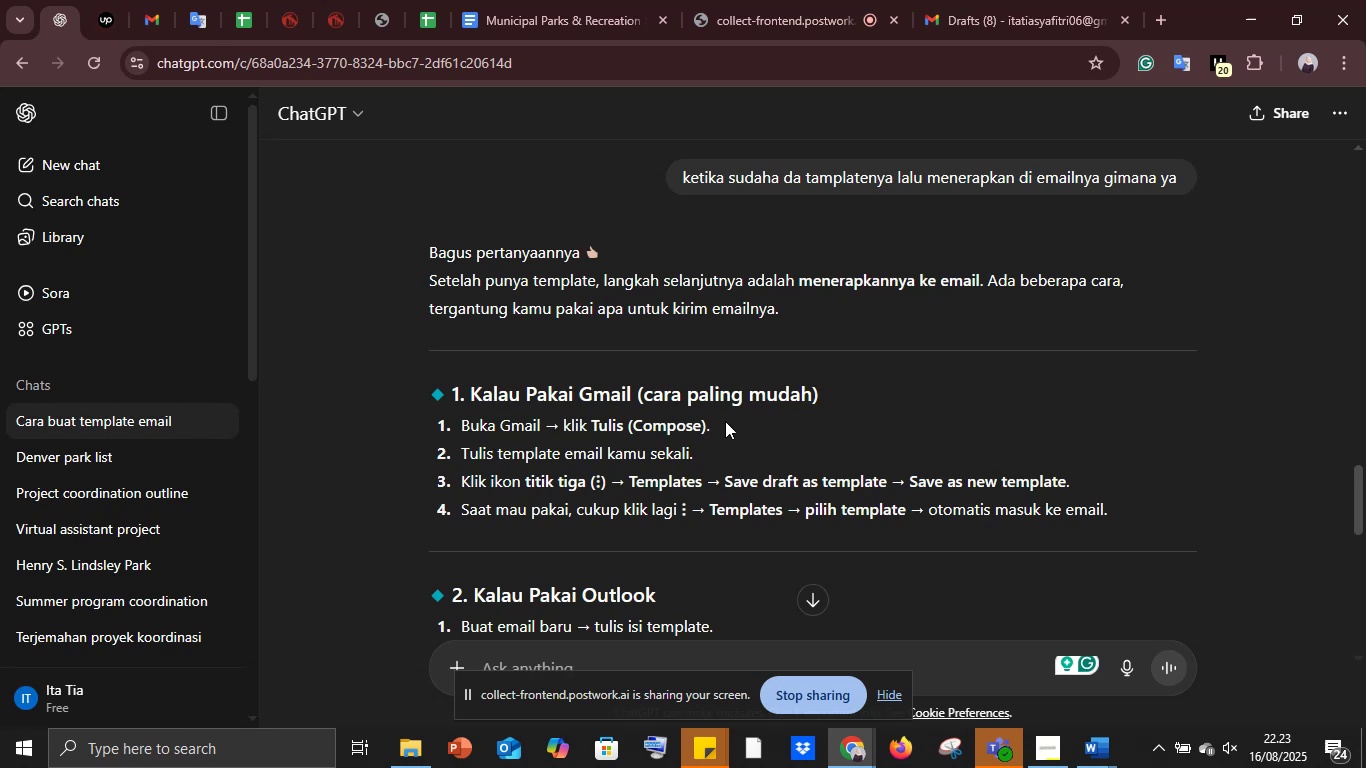 
scroll: coordinate [766, 408], scroll_direction: down, amount: 6.0
 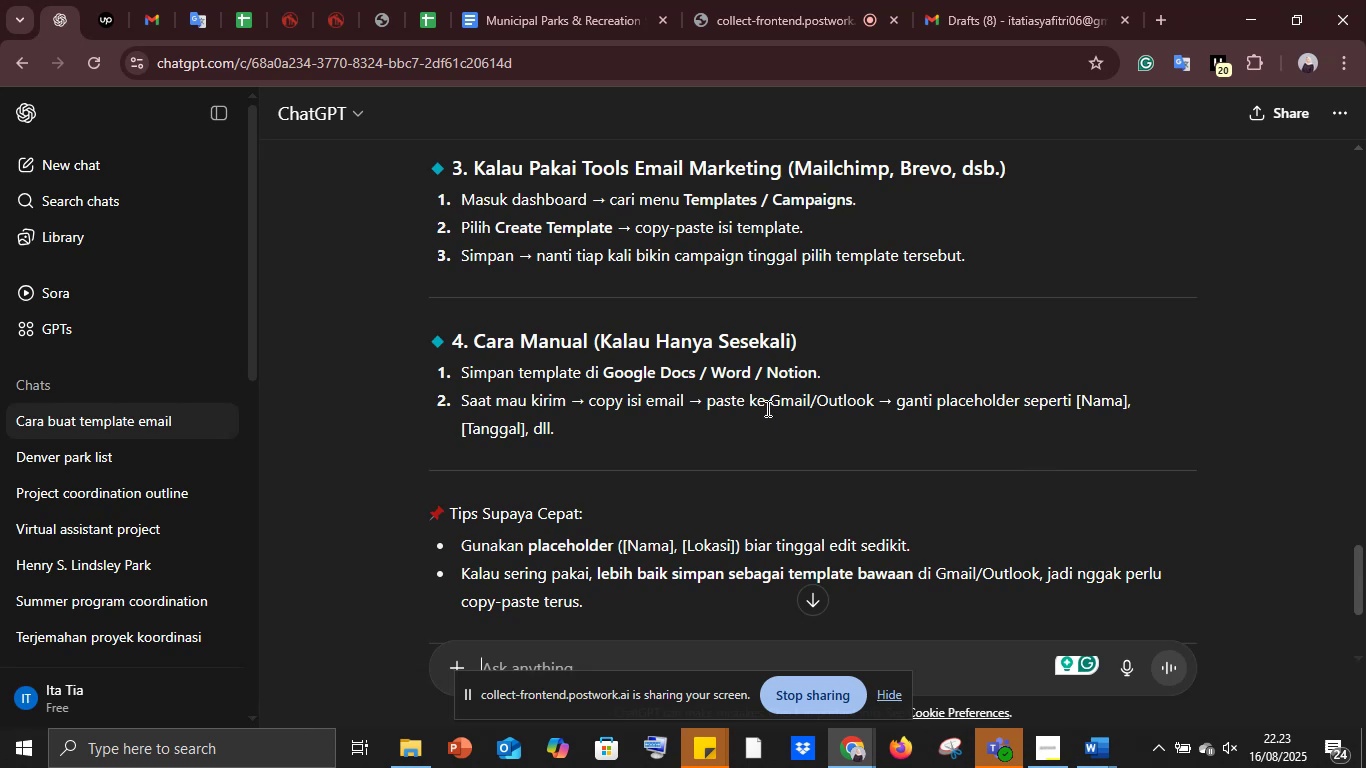 
scroll: coordinate [766, 408], scroll_direction: up, amount: 3.0
 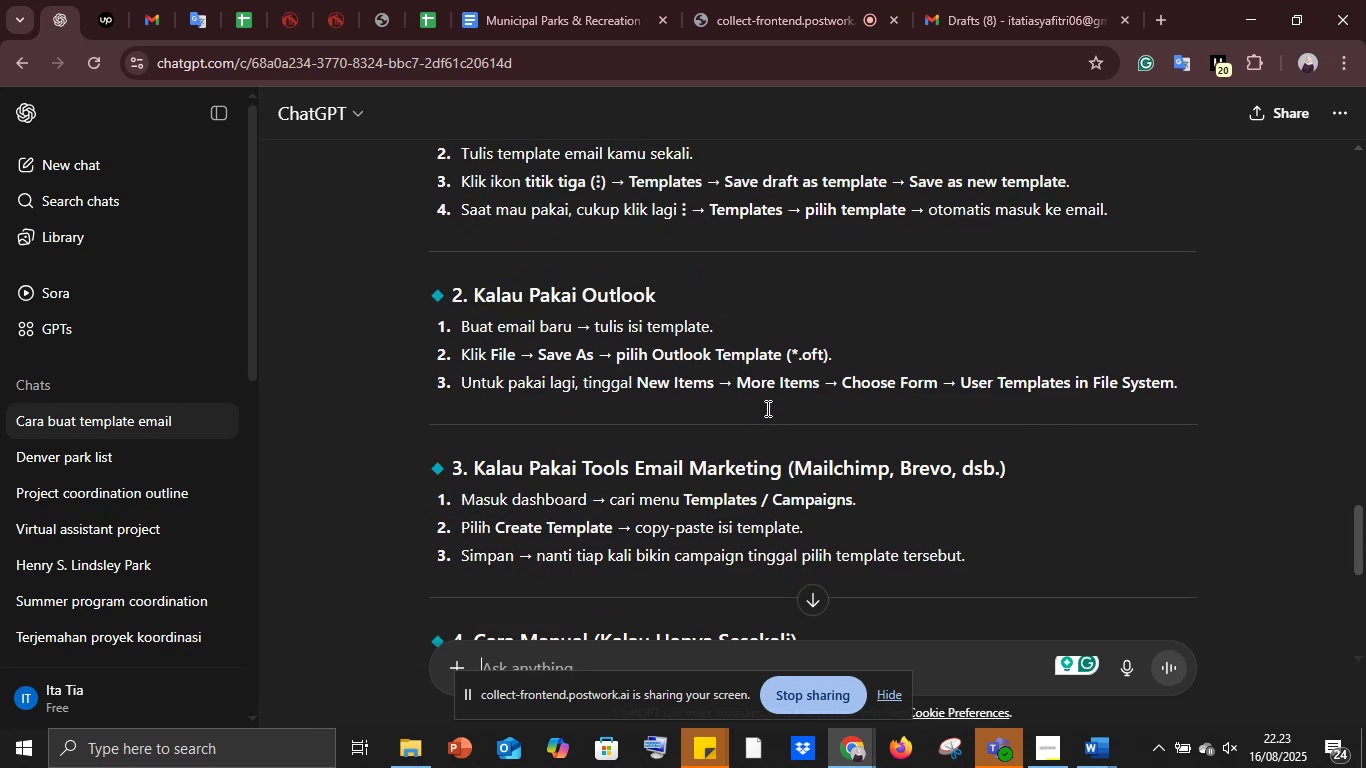 
scroll: coordinate [766, 408], scroll_direction: down, amount: 1.0
 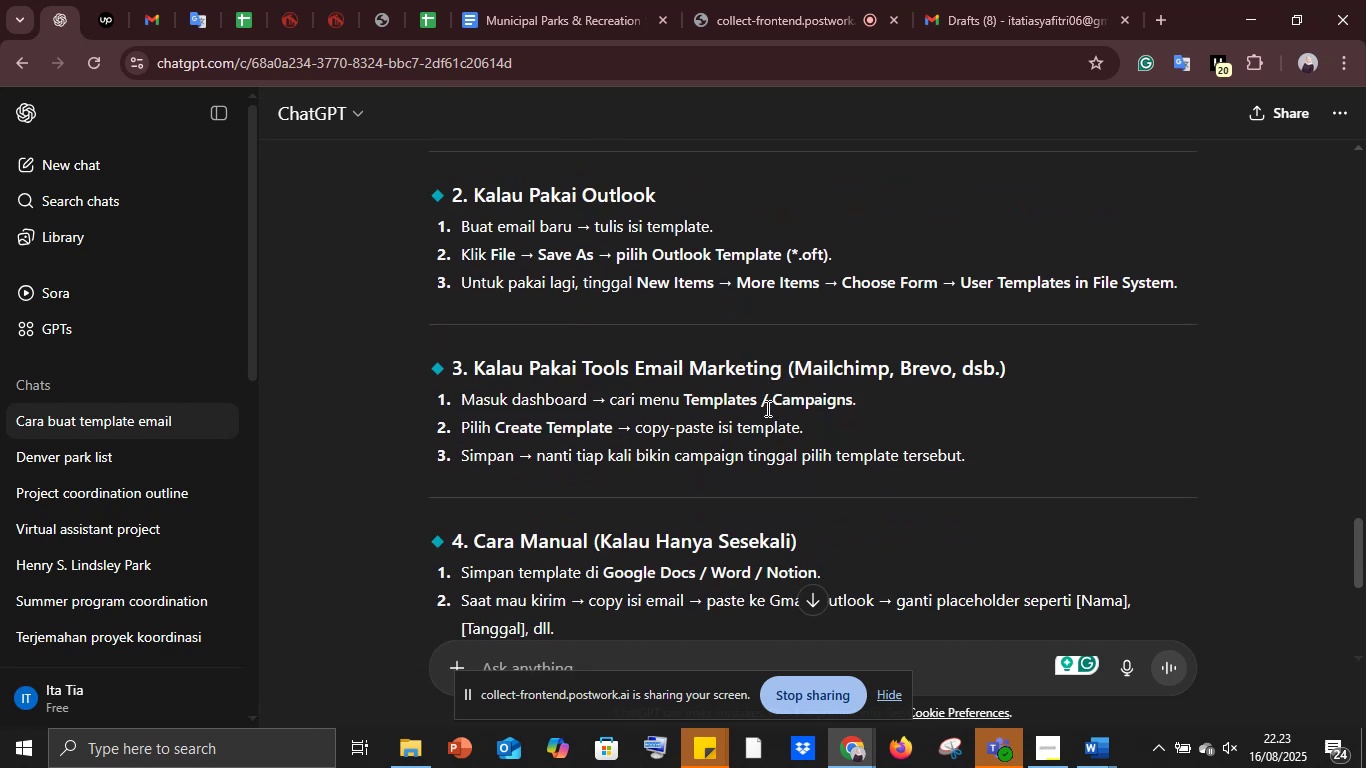 
scroll: coordinate [766, 408], scroll_direction: up, amount: 1.0
 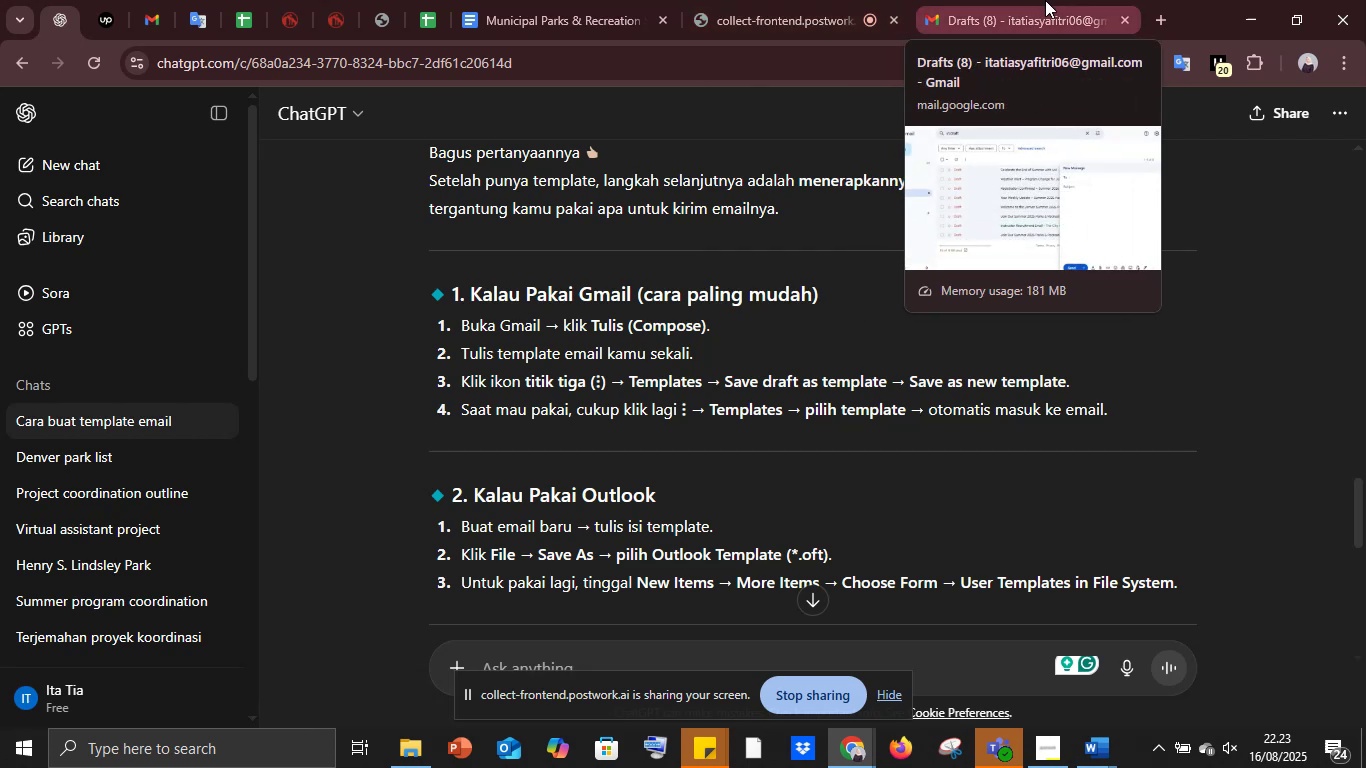 
wait(7.07)
 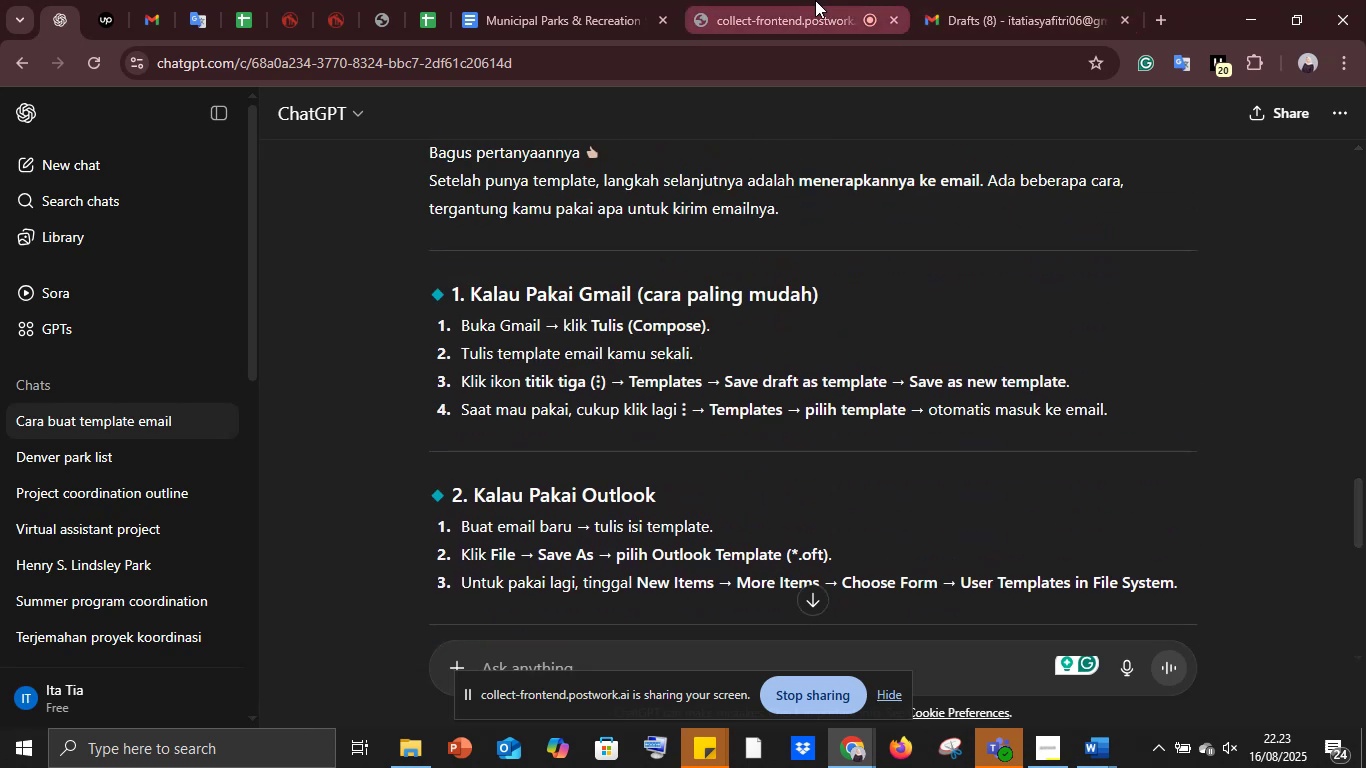 
left_click([1045, 0])
 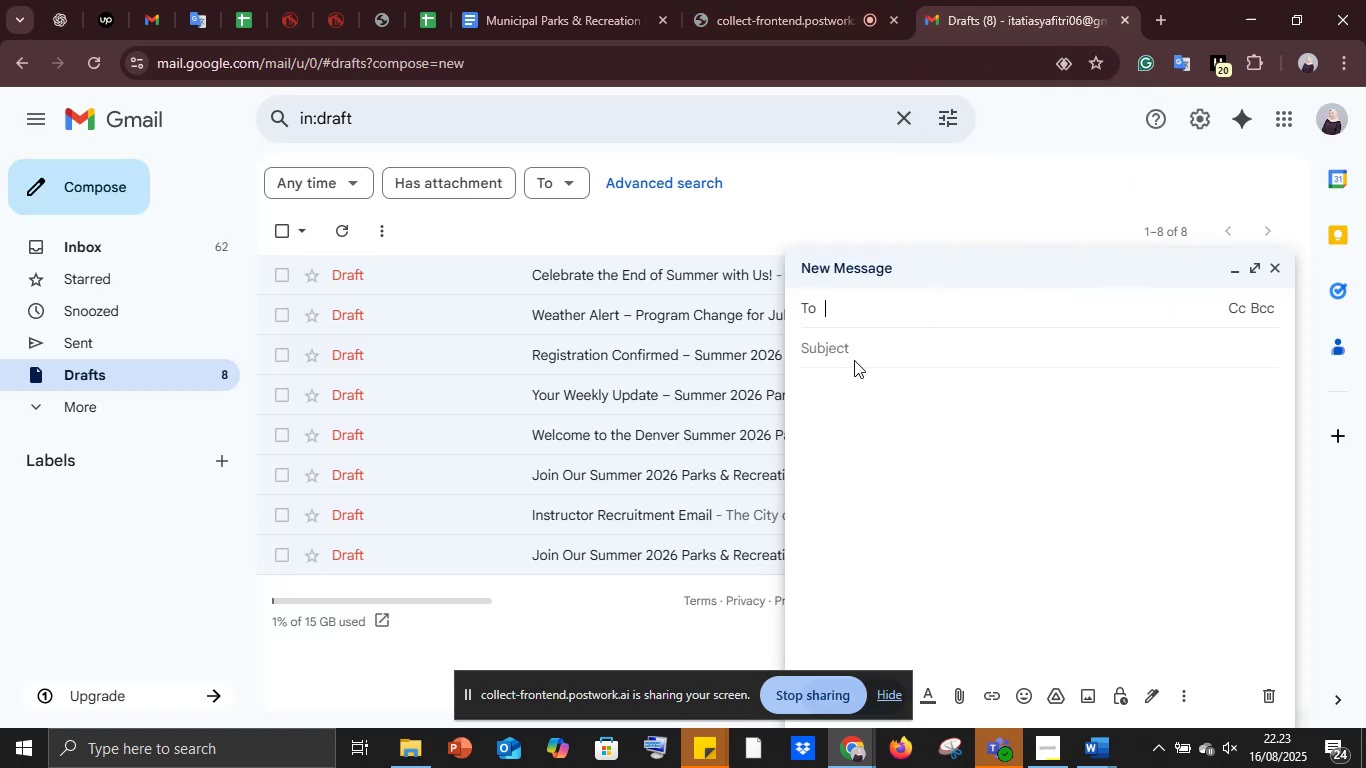 
left_click([854, 357])
 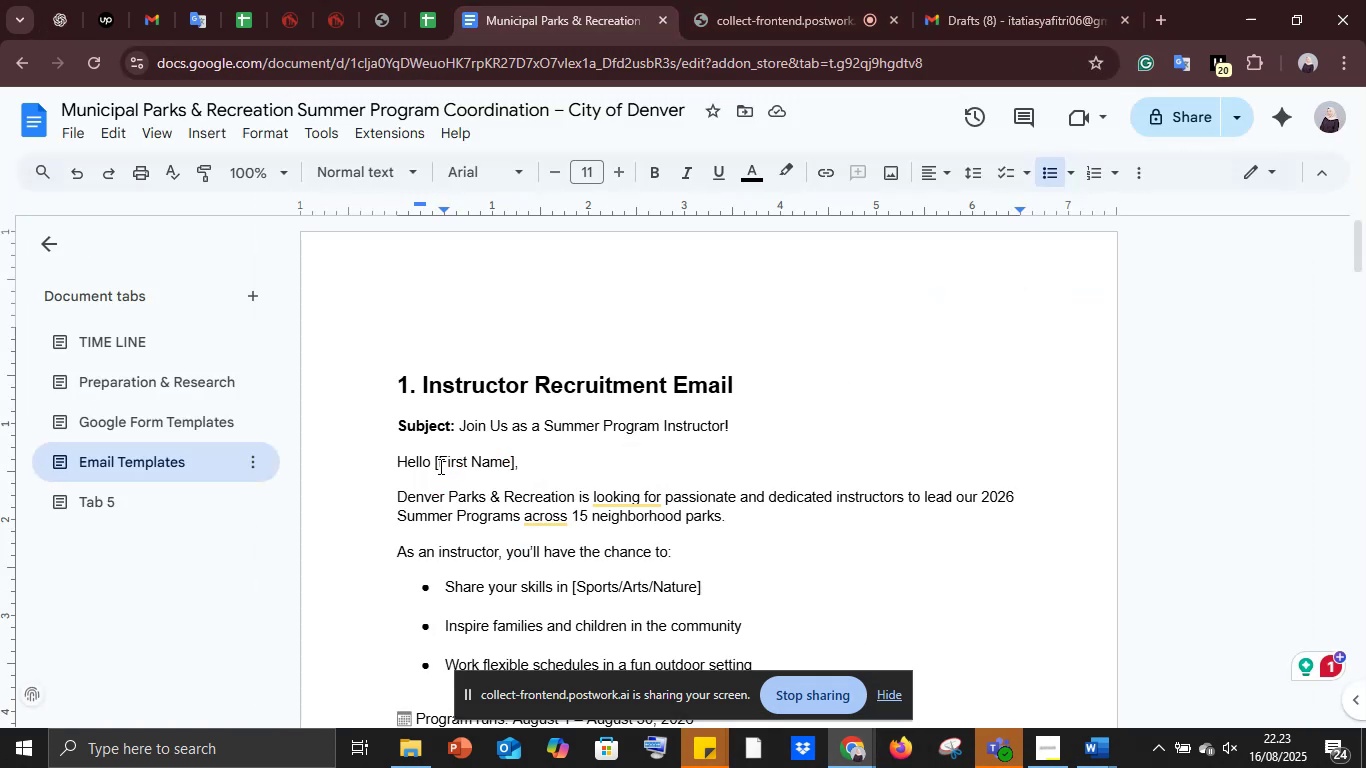 
left_click_drag(start_coordinate=[459, 423], to_coordinate=[782, 425])
 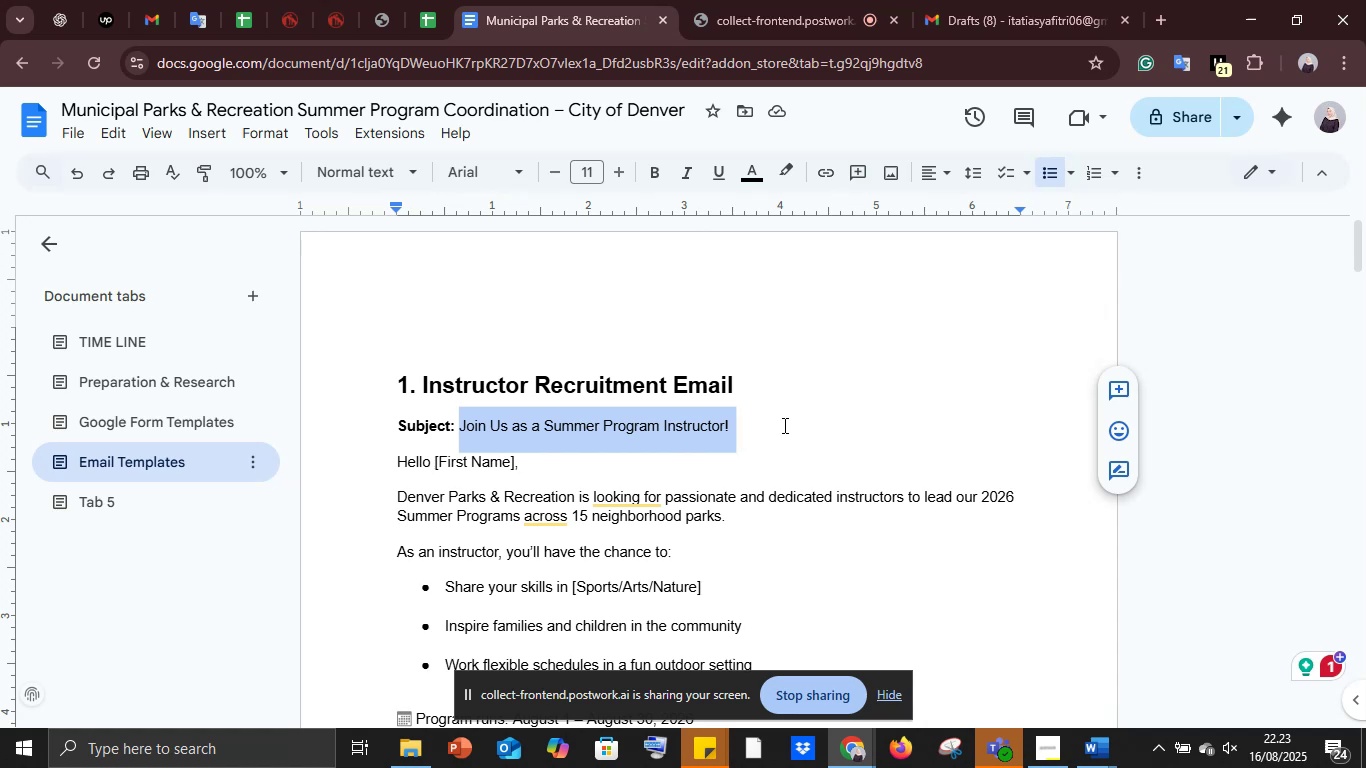 
key(Control+C)
 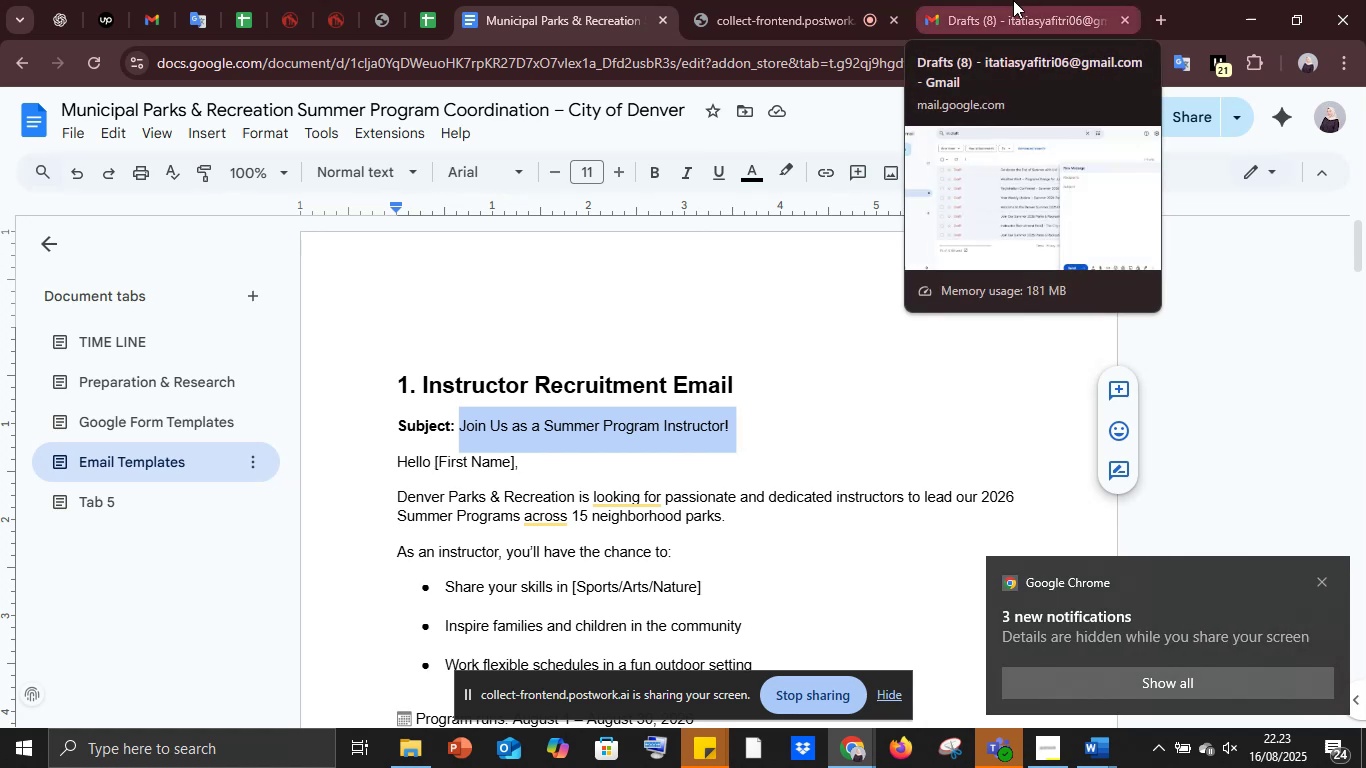 
left_click([1013, 0])
 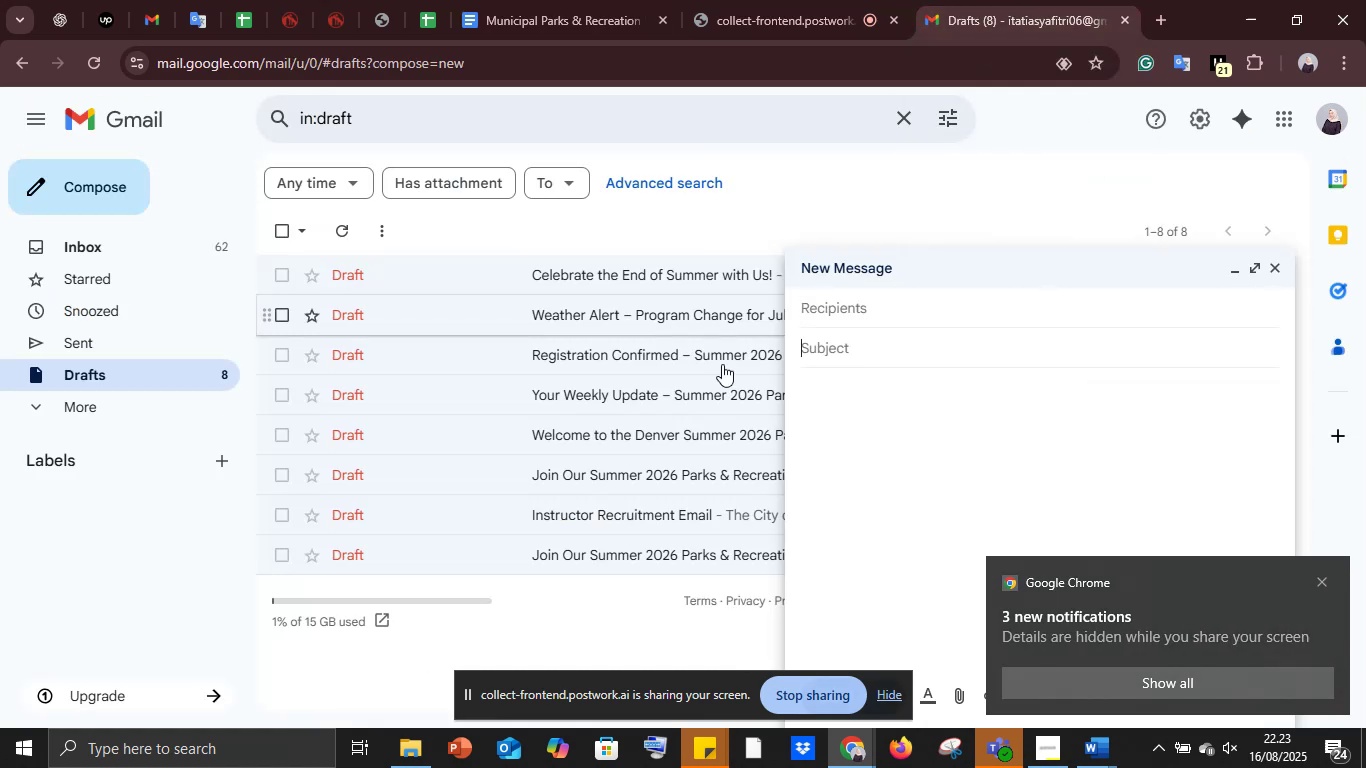 
key(Control+V)
 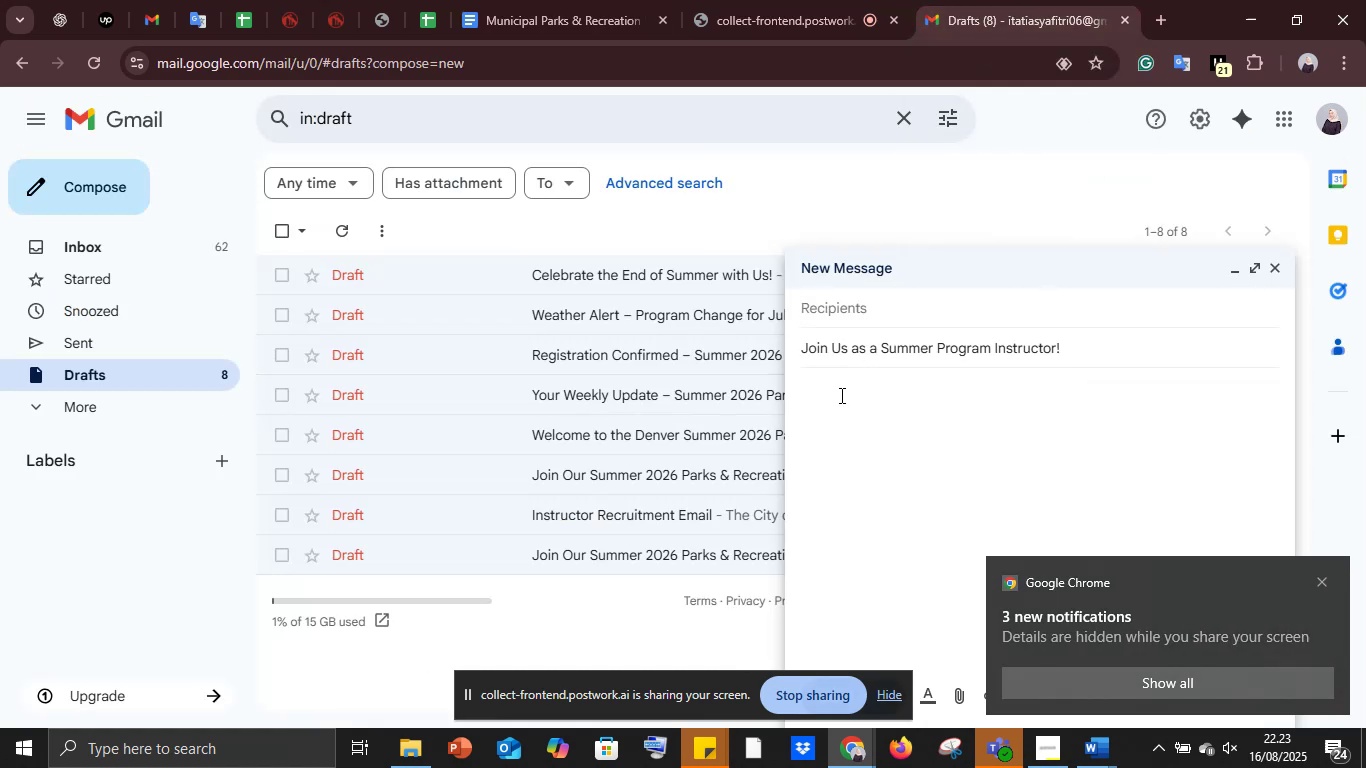 
left_click([840, 395])
 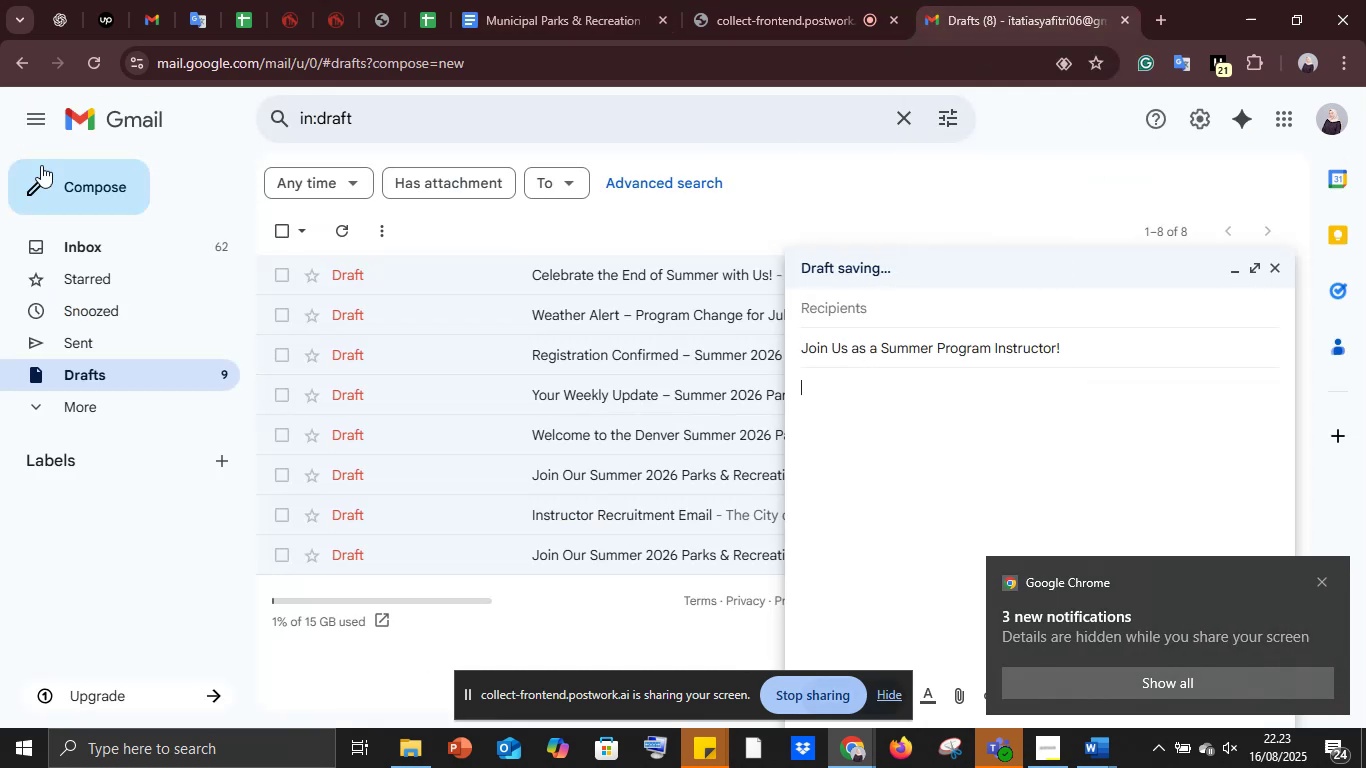 
mouse_move([605, 13])
 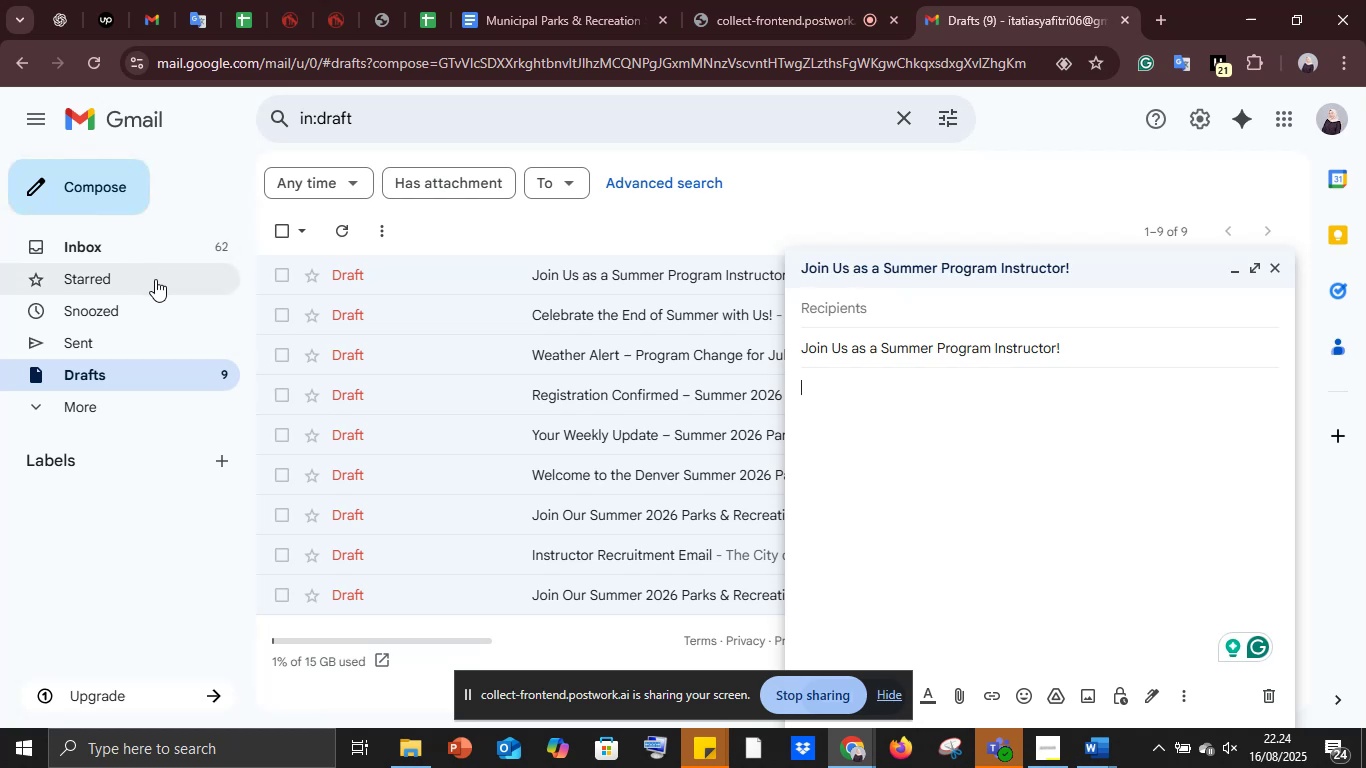 
left_click([937, 417])
 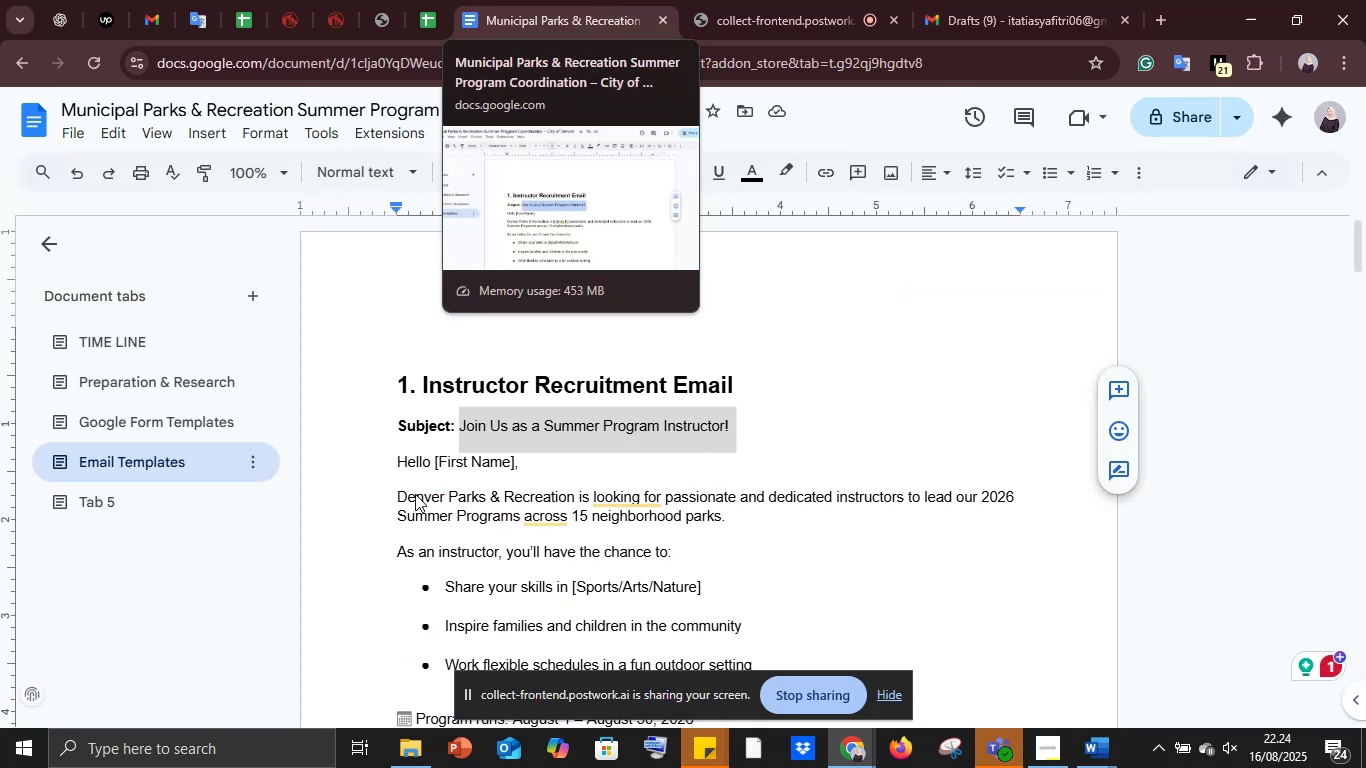 
left_click_drag(start_coordinate=[396, 459], to_coordinate=[647, 477])
 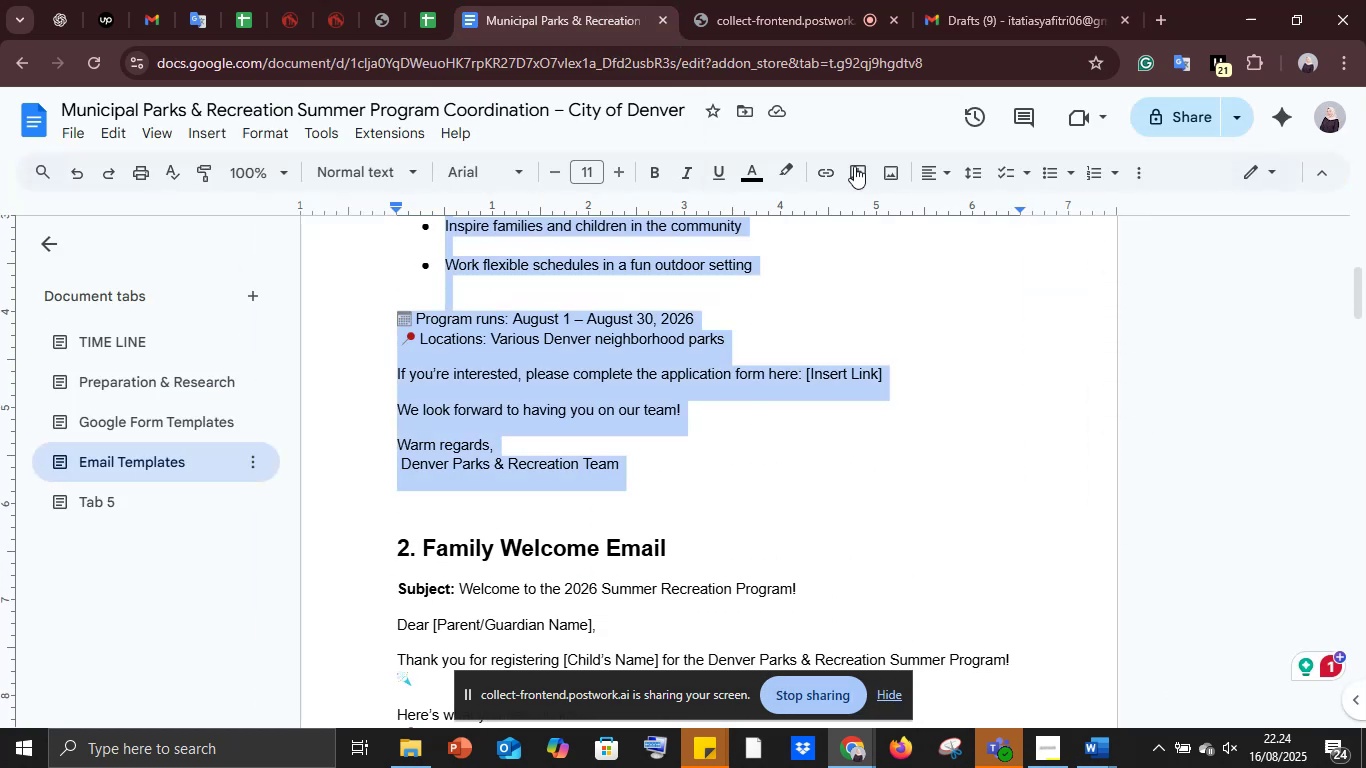 
scroll: coordinate [592, 536], scroll_direction: down, amount: 4.0
 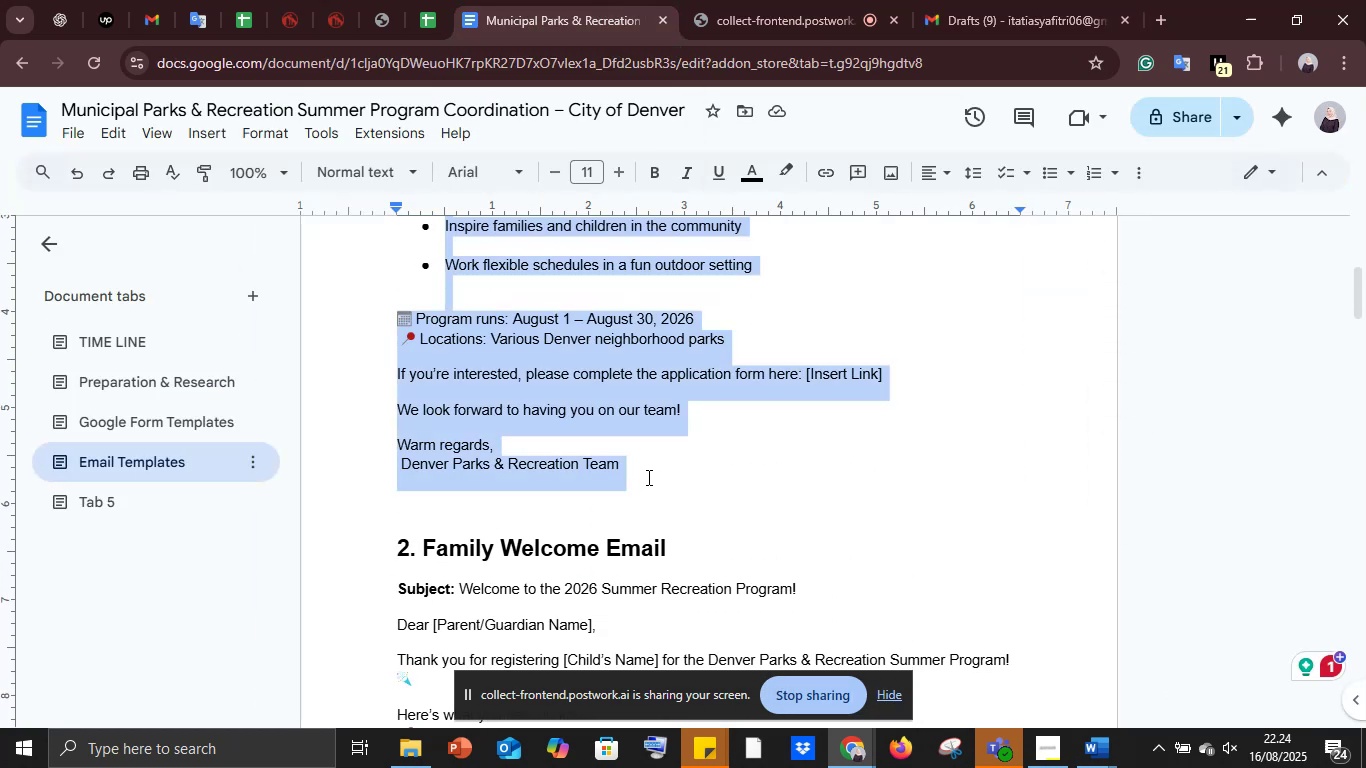 
key(Control+C)
 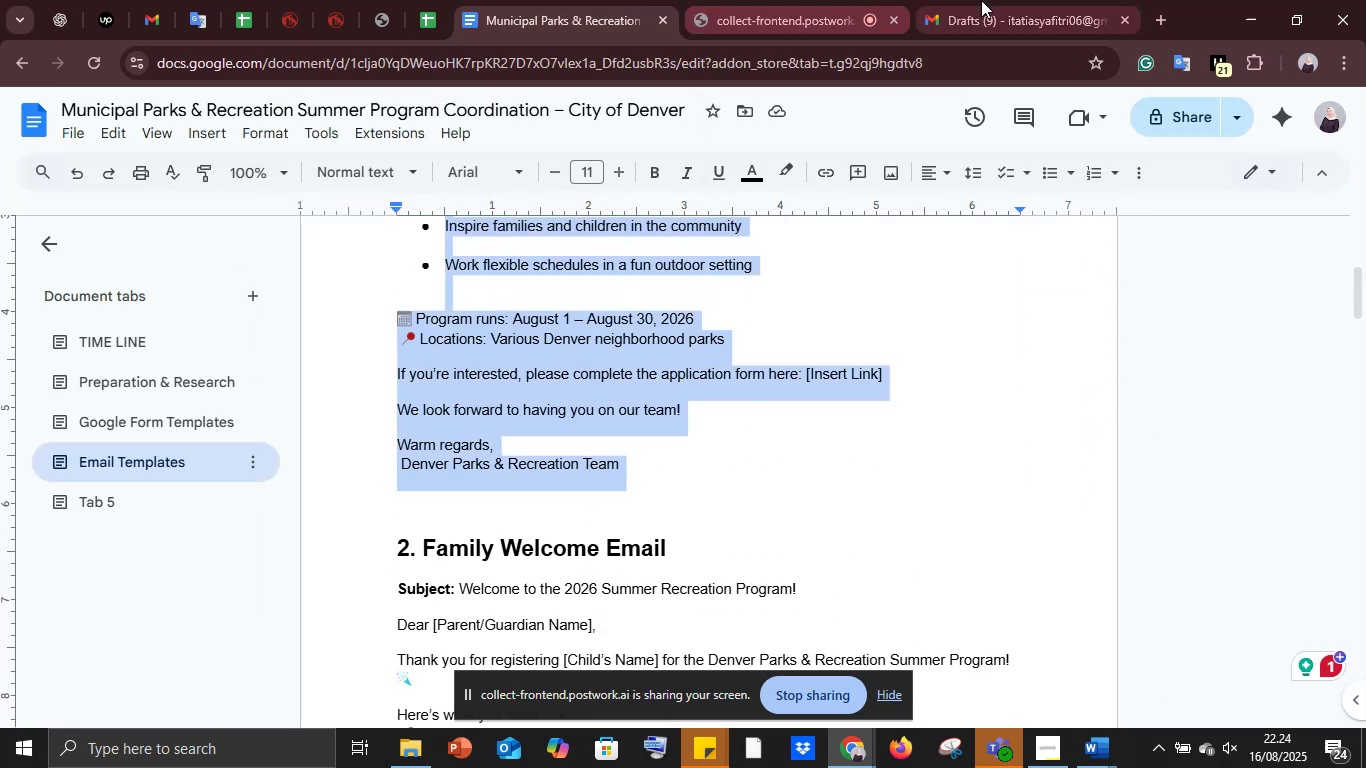 
left_click([981, 0])
 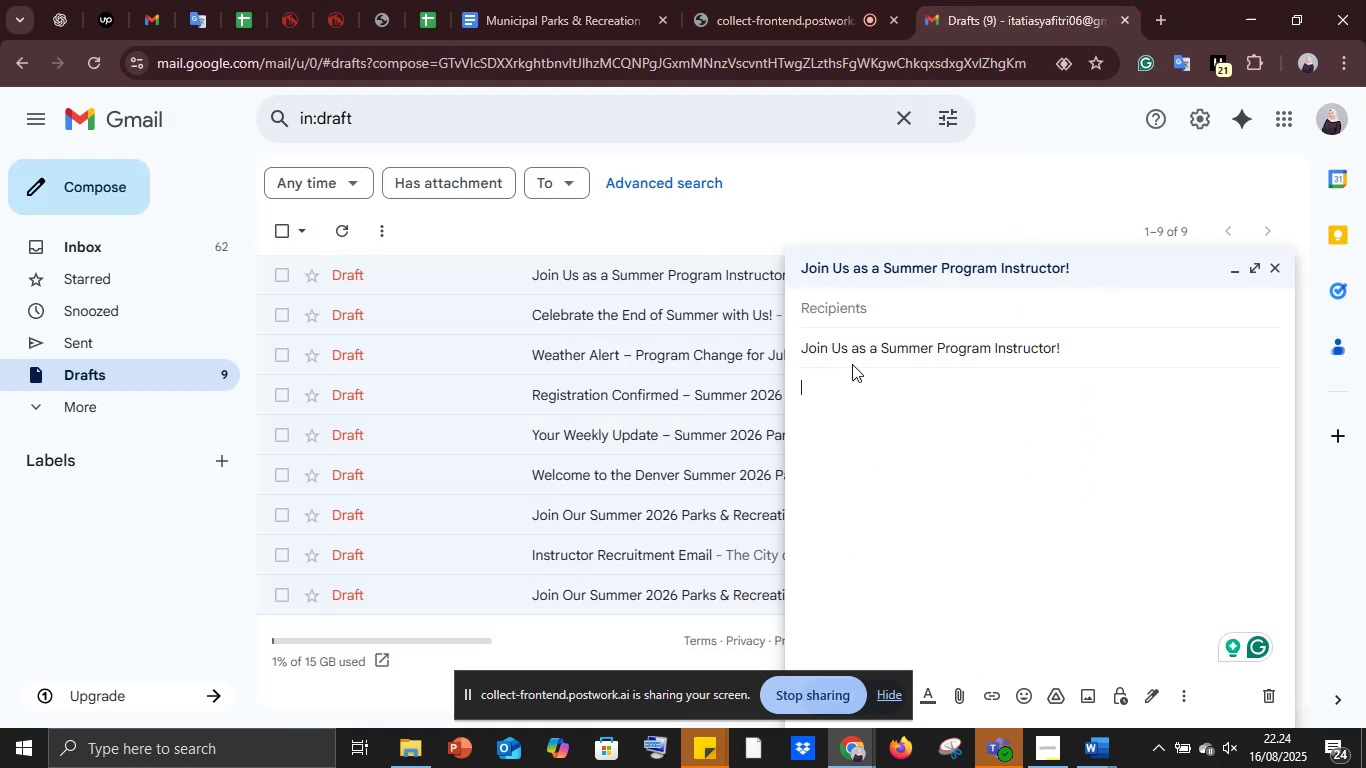 
key(Control+V)
 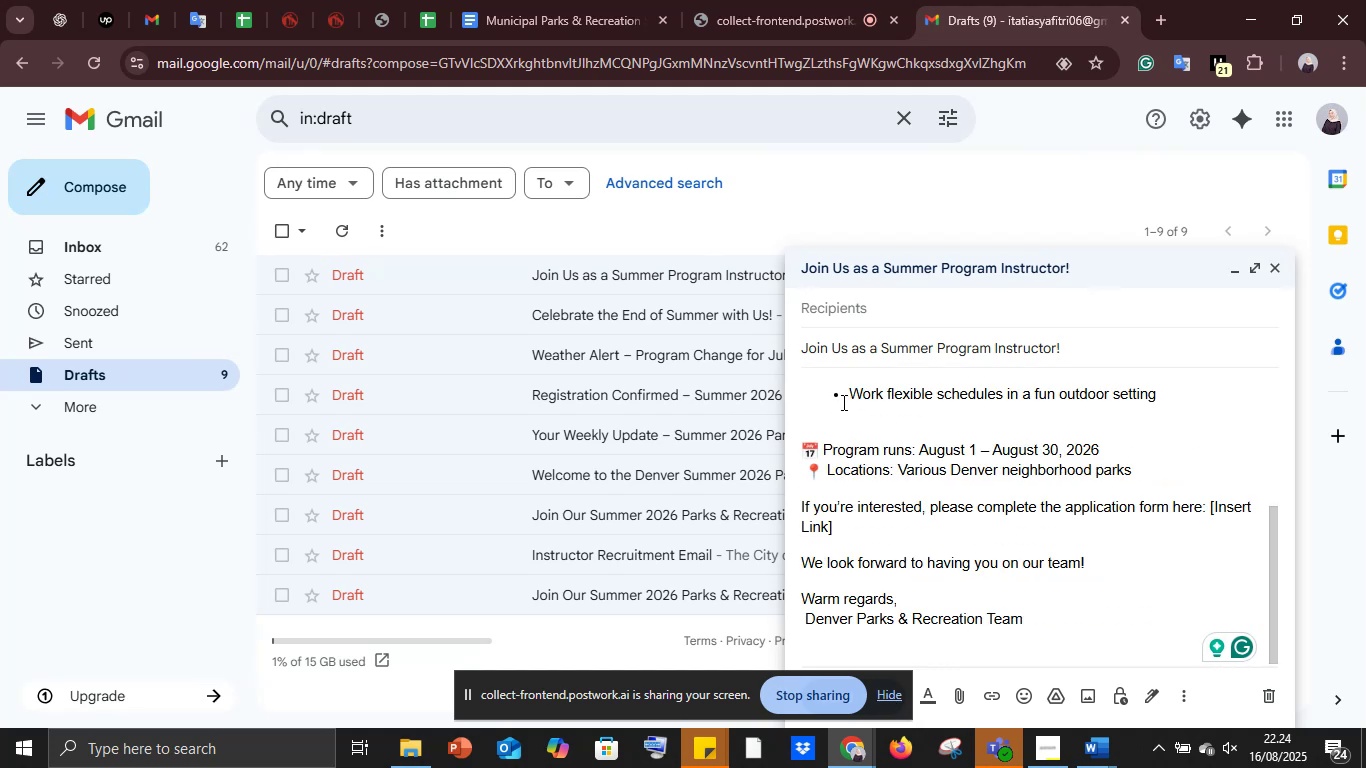 
scroll: coordinate [842, 406], scroll_direction: up, amount: 4.0
 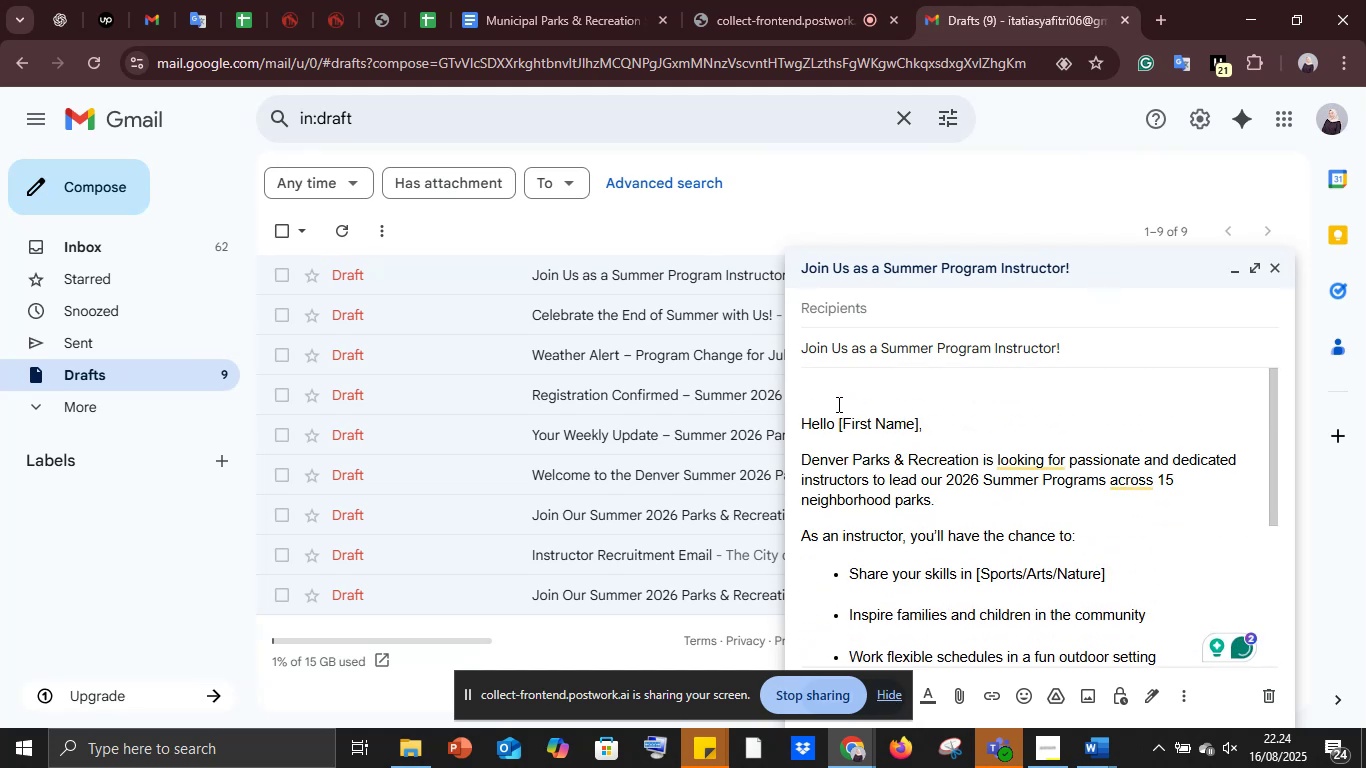 
left_click([824, 398])
 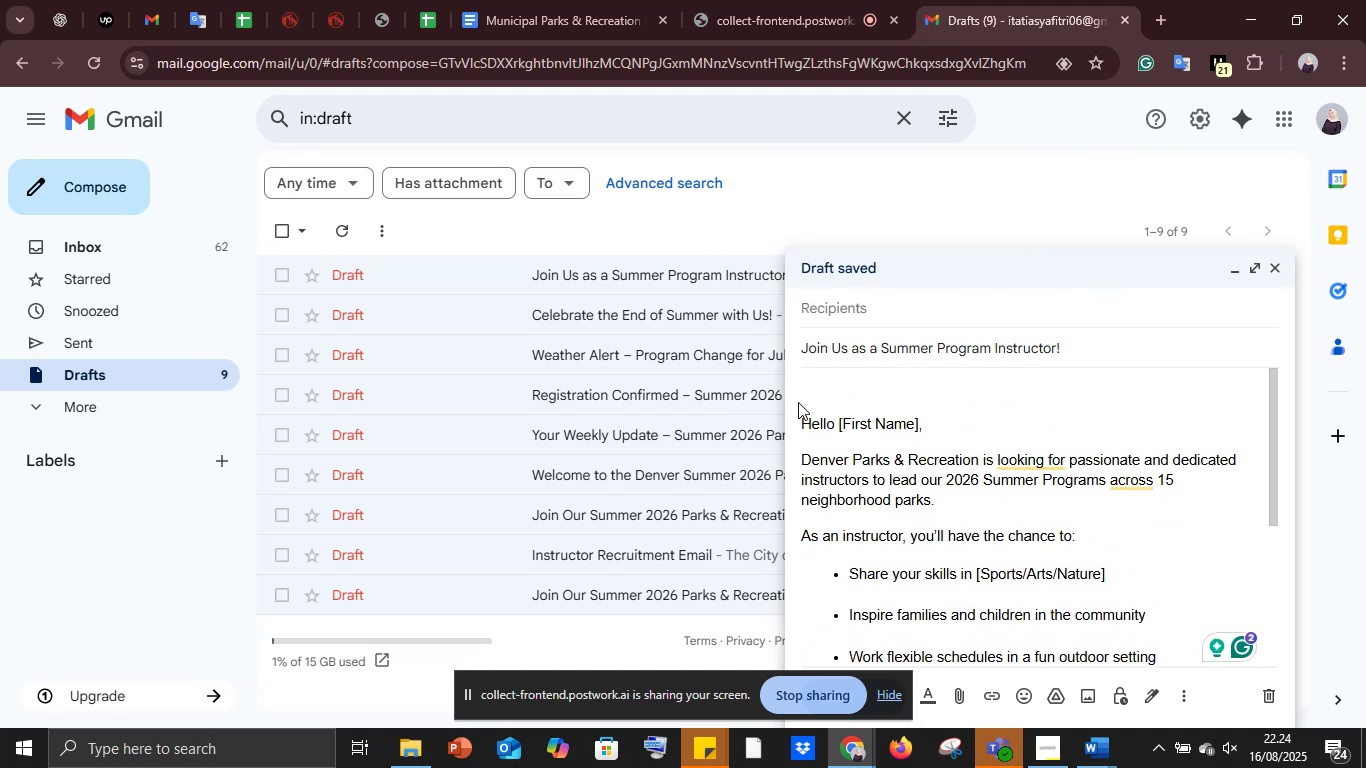 
left_click([798, 402])
 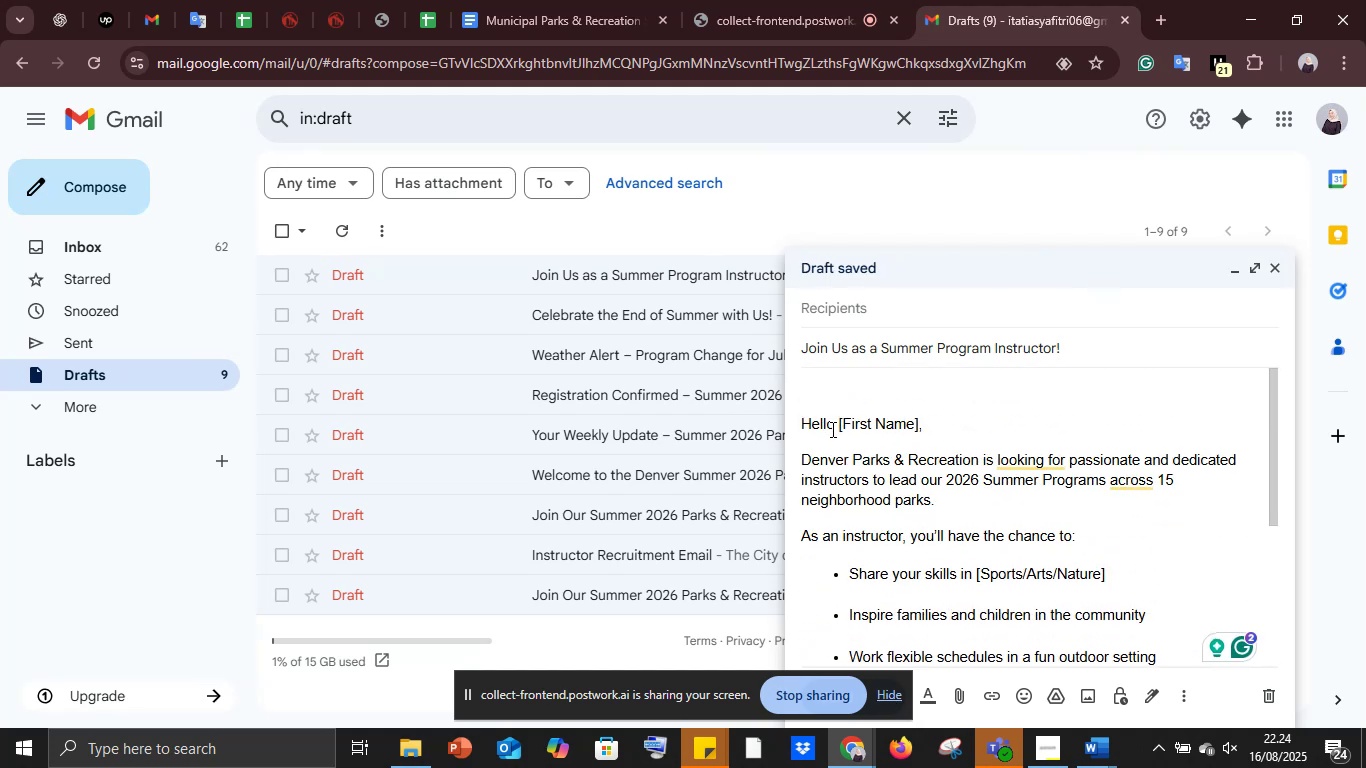 
scroll: coordinate [831, 429], scroll_direction: down, amount: 3.0
 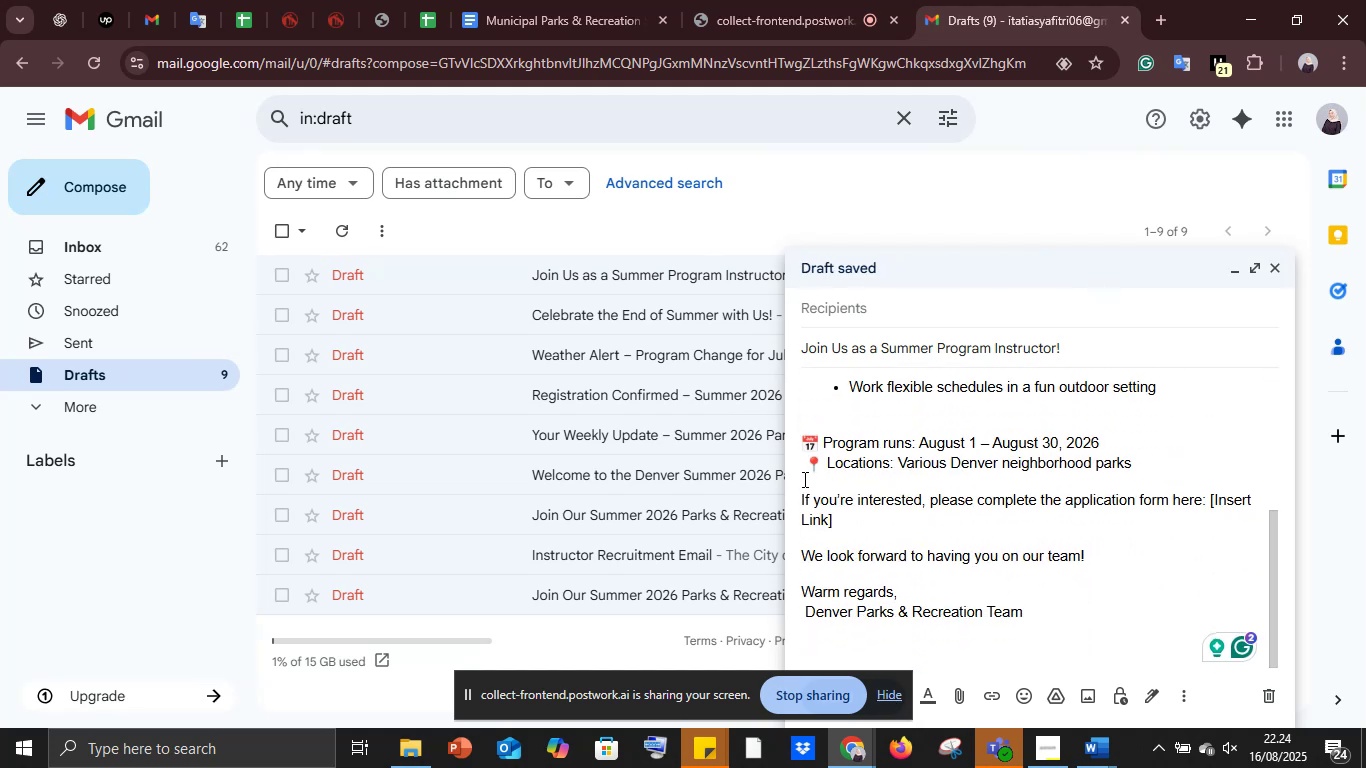 
left_click([803, 466])
 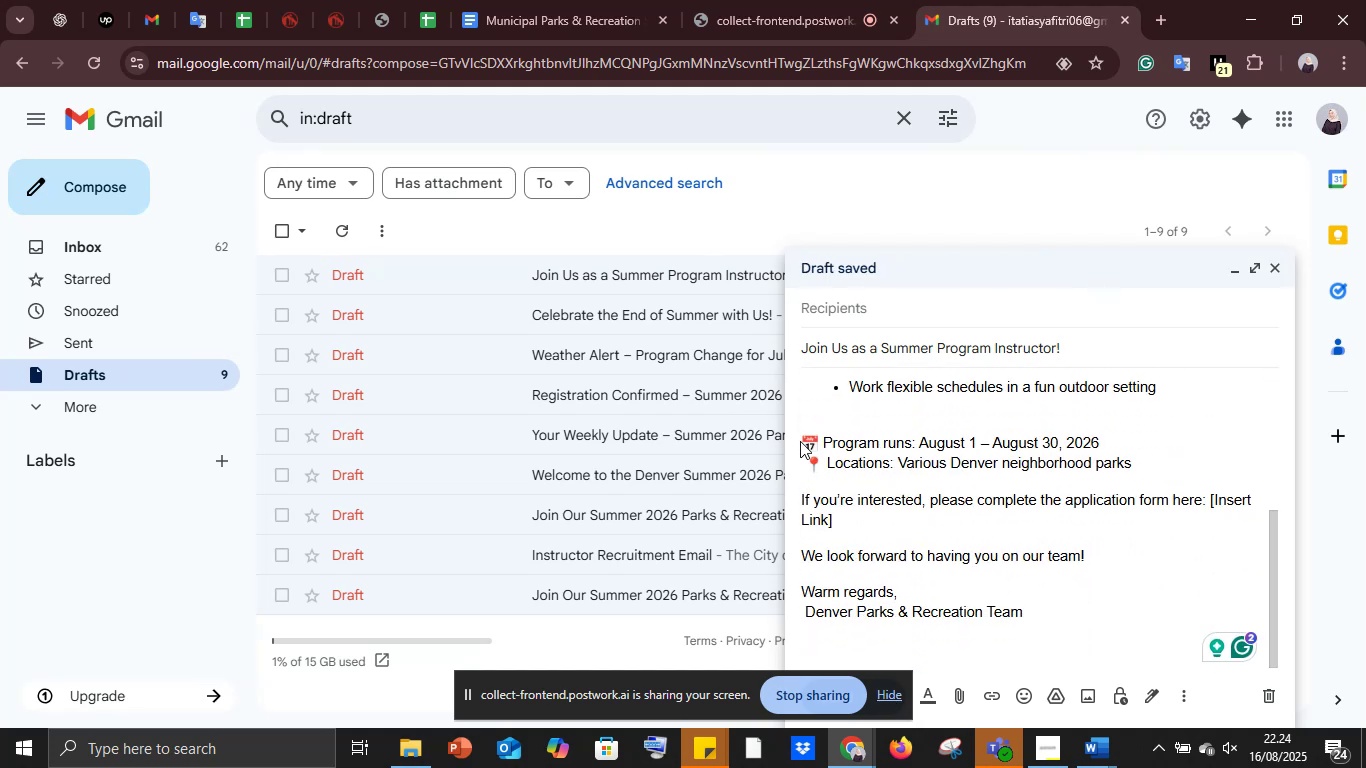 
left_click([800, 441])
 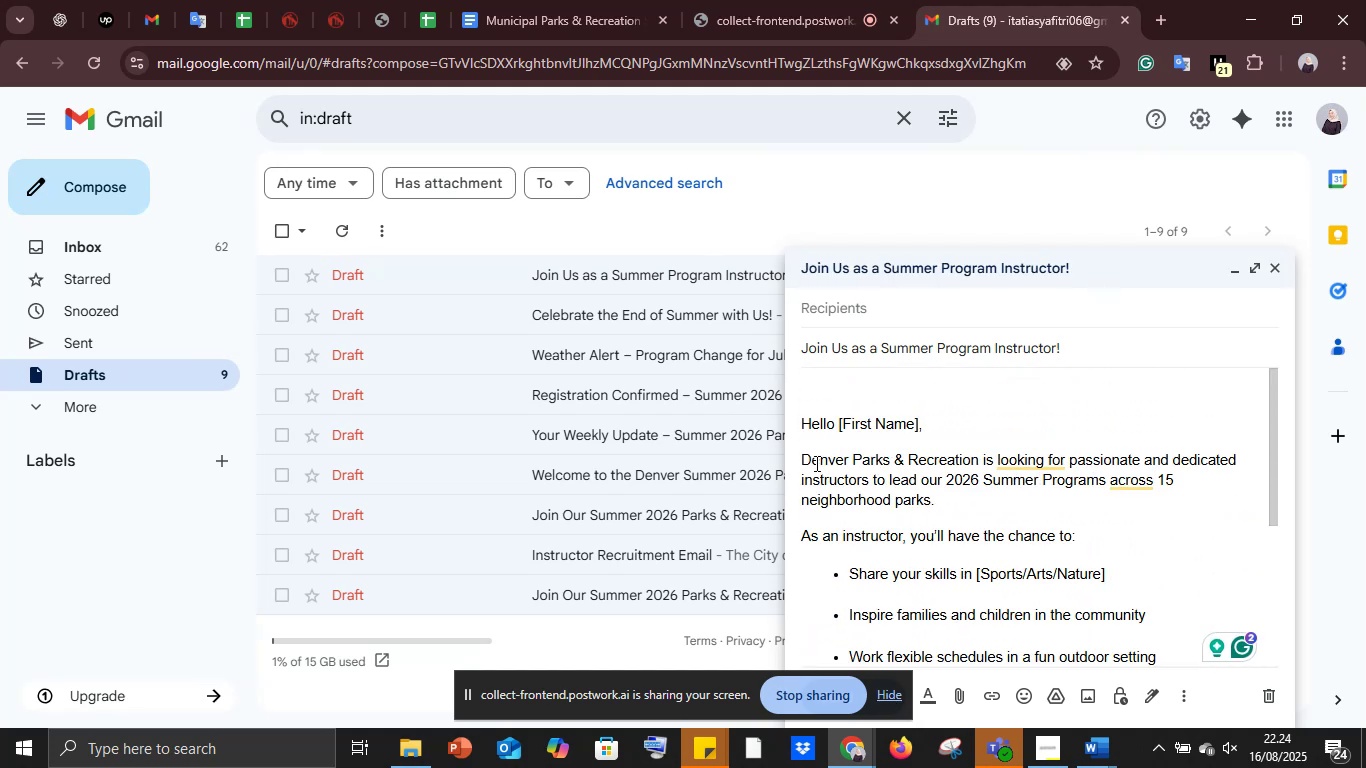 
scroll: coordinate [818, 466], scroll_direction: down, amount: 2.0
 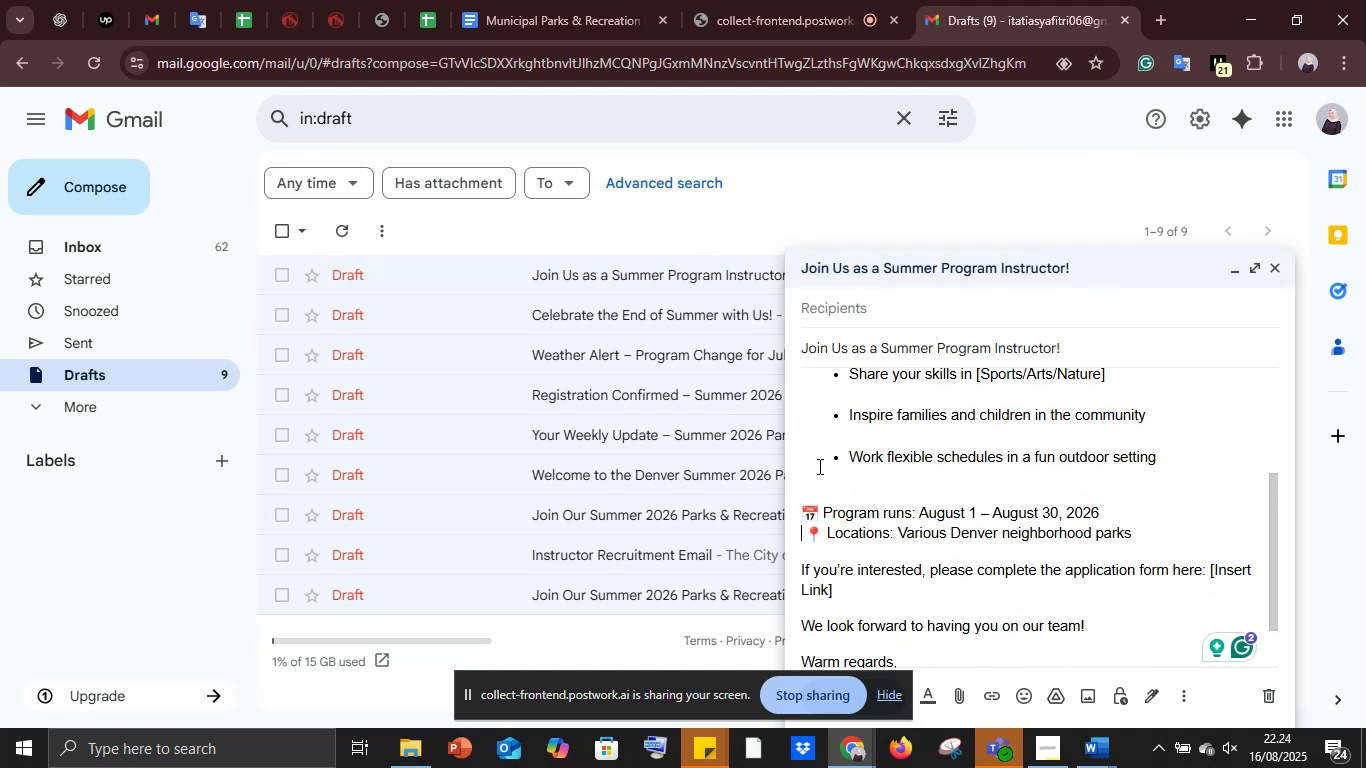 
scroll: coordinate [818, 466], scroll_direction: up, amount: 3.0
 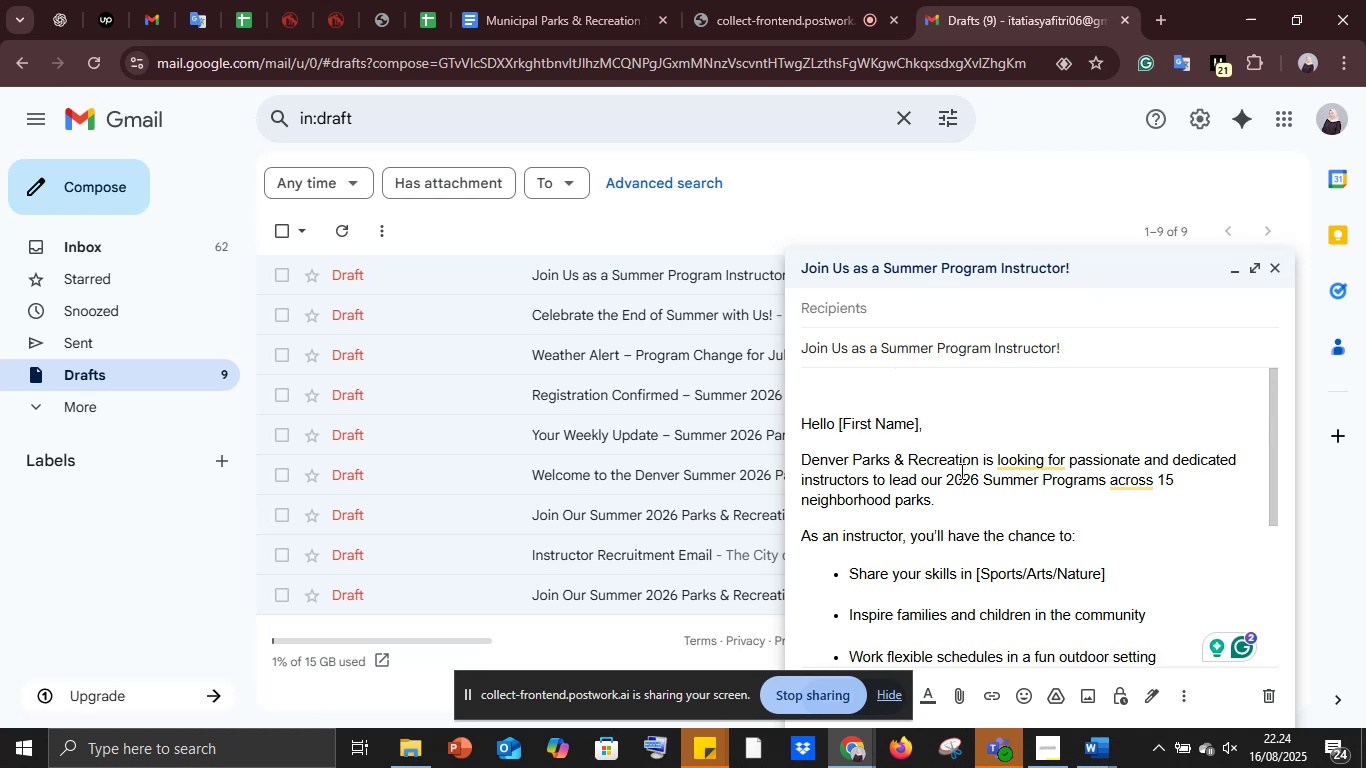 
scroll: coordinate [970, 476], scroll_direction: down, amount: 7.0
 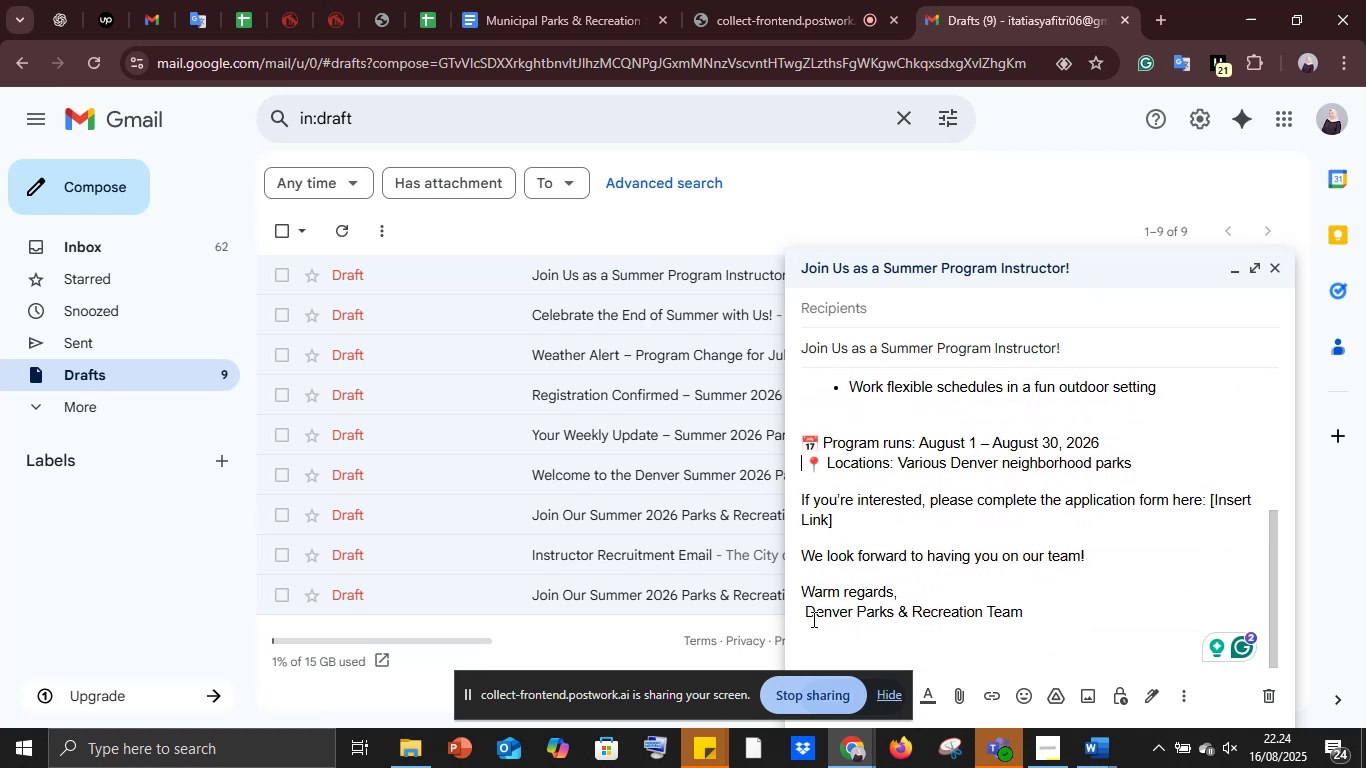 
left_click([804, 612])
 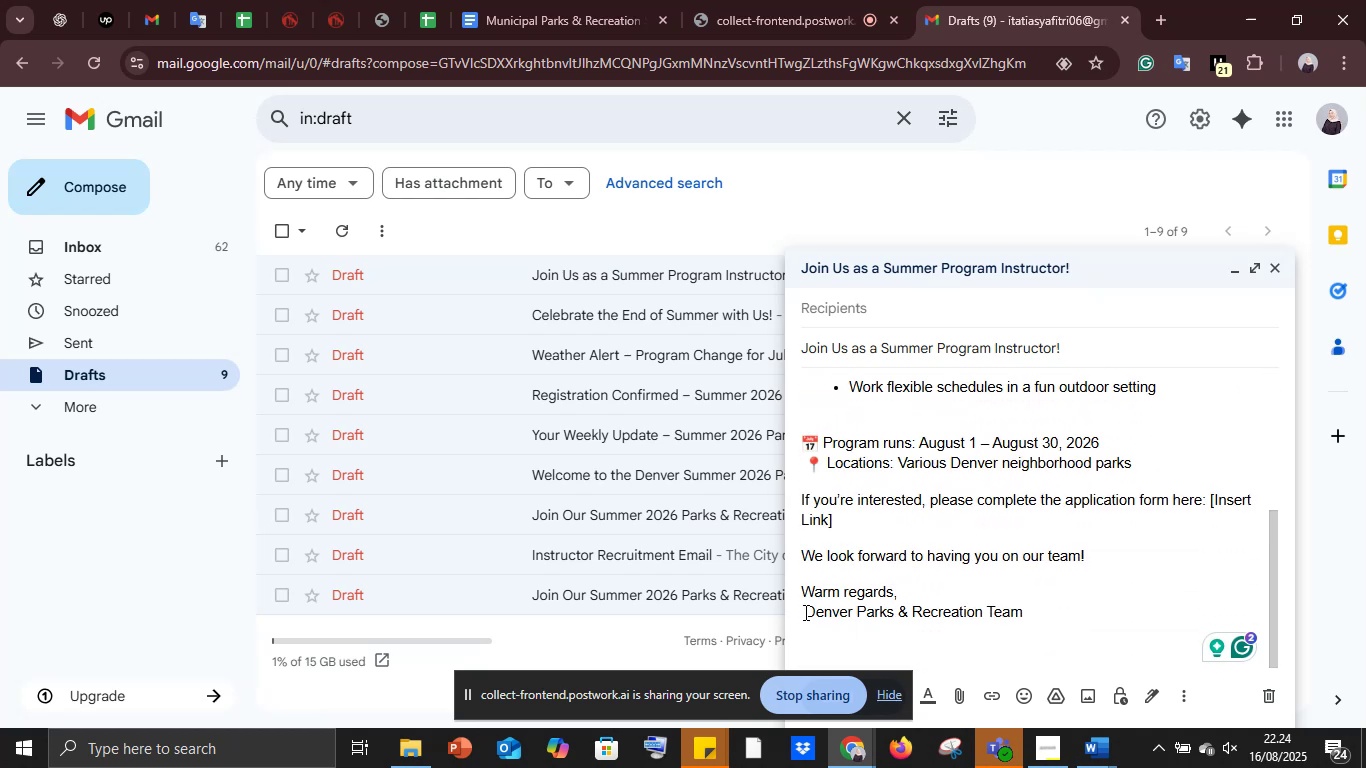 
key(Backspace)
 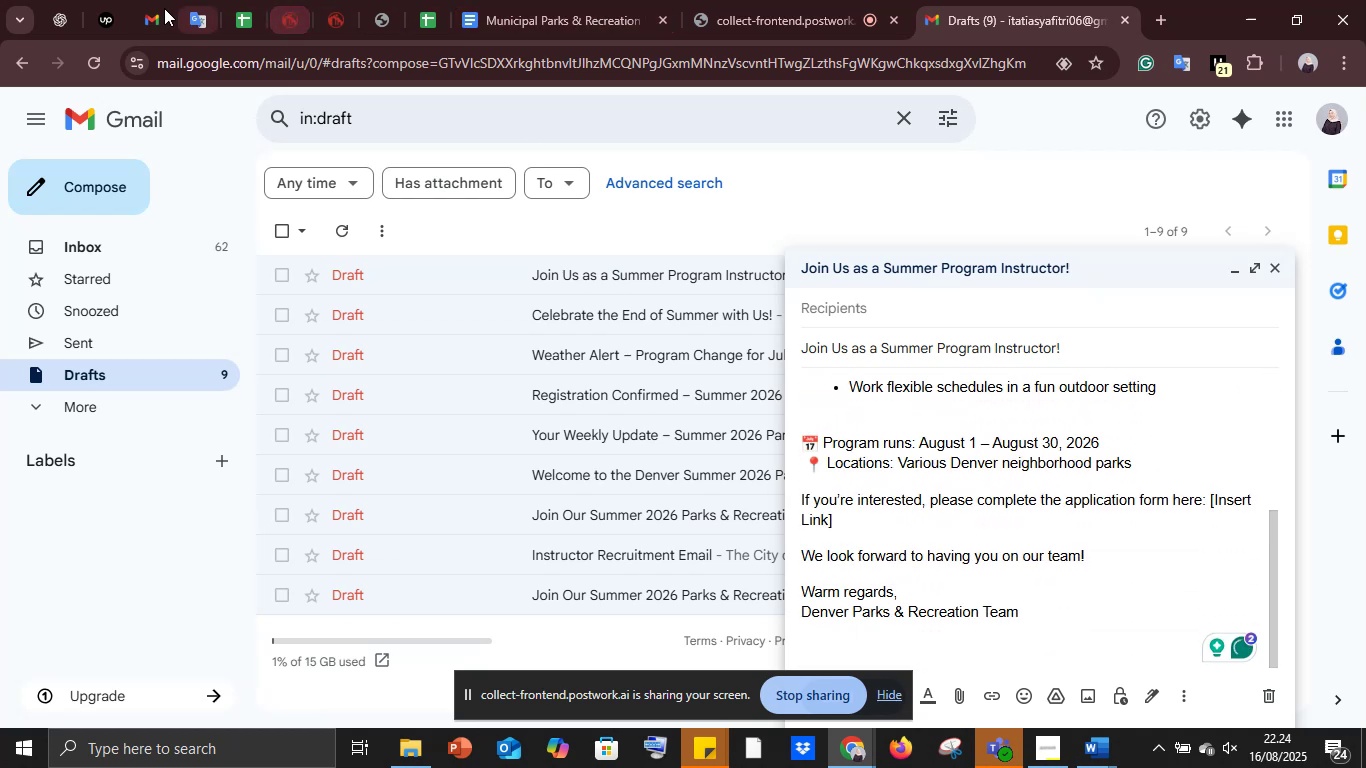 
mouse_move([111, -7])
 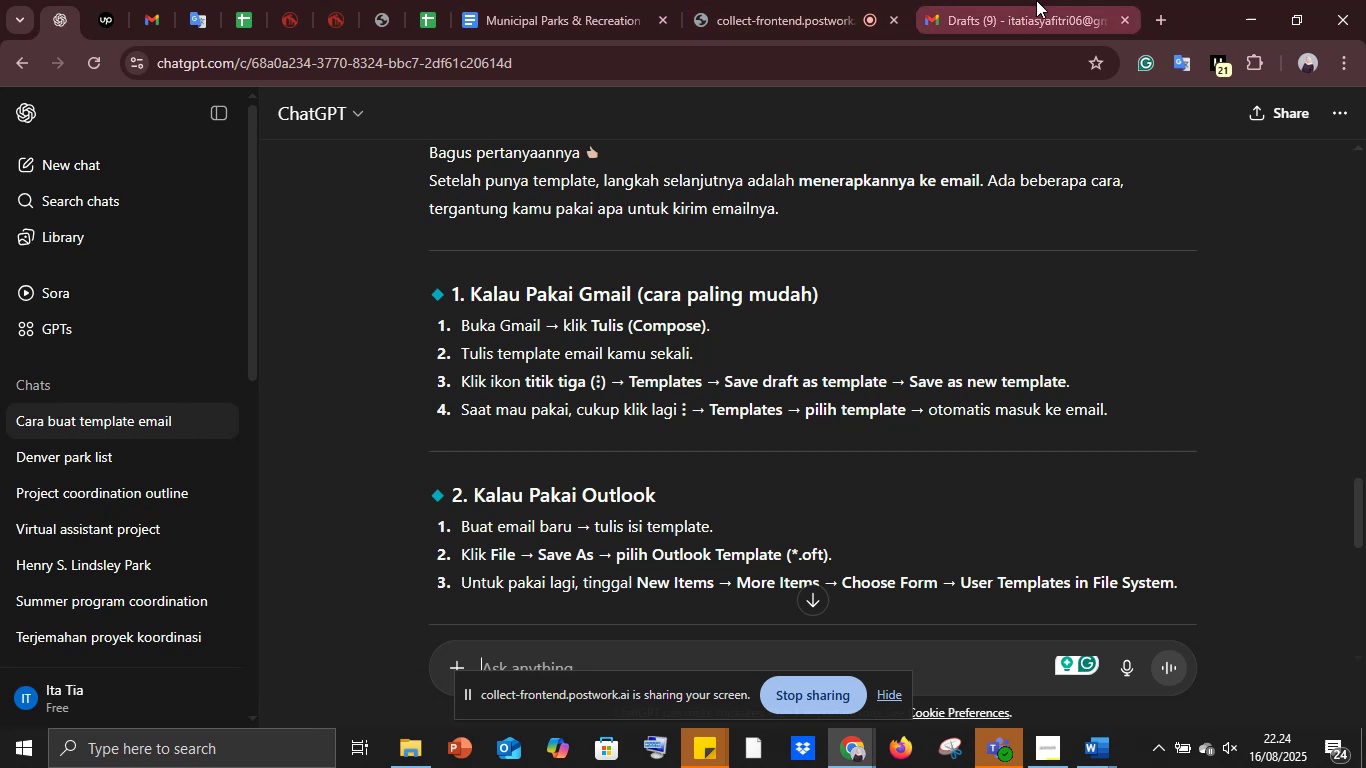 
left_click([1036, 0])
 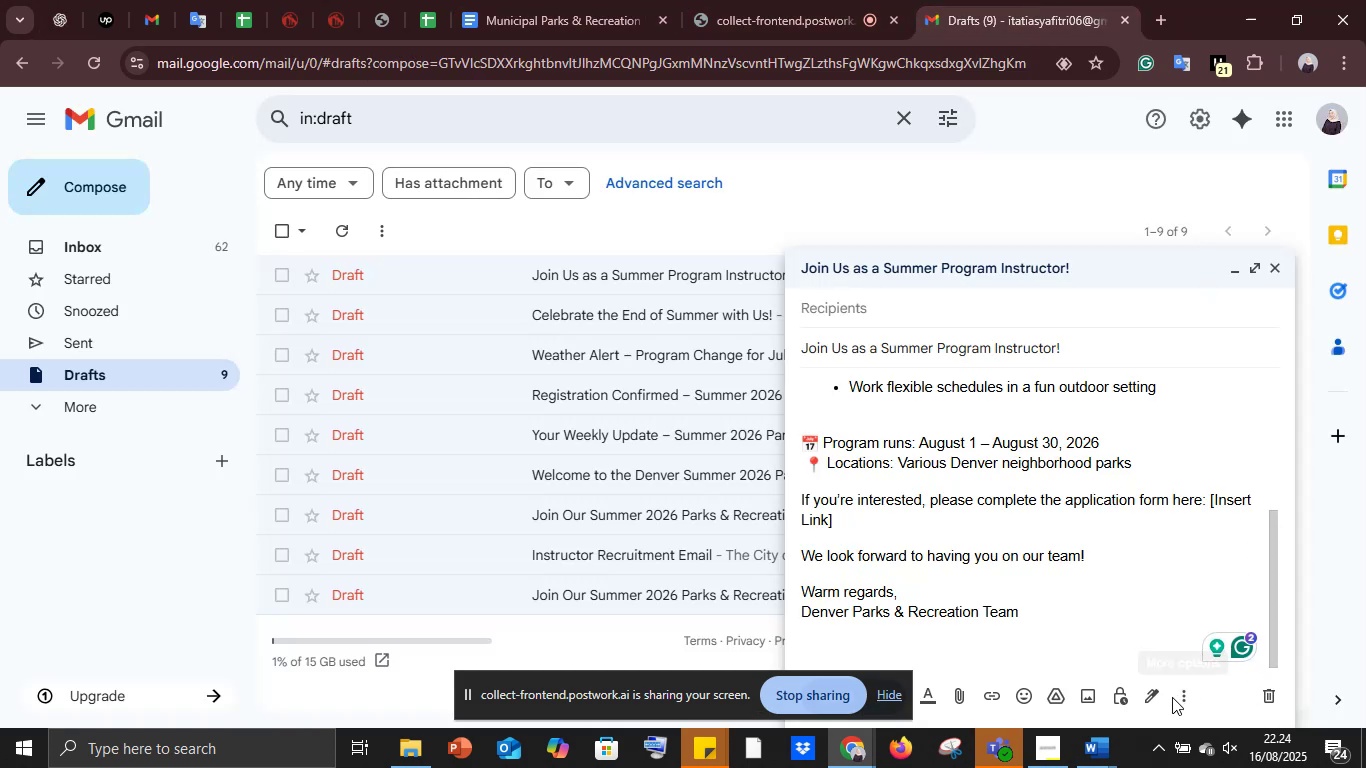 
left_click([1180, 696])
 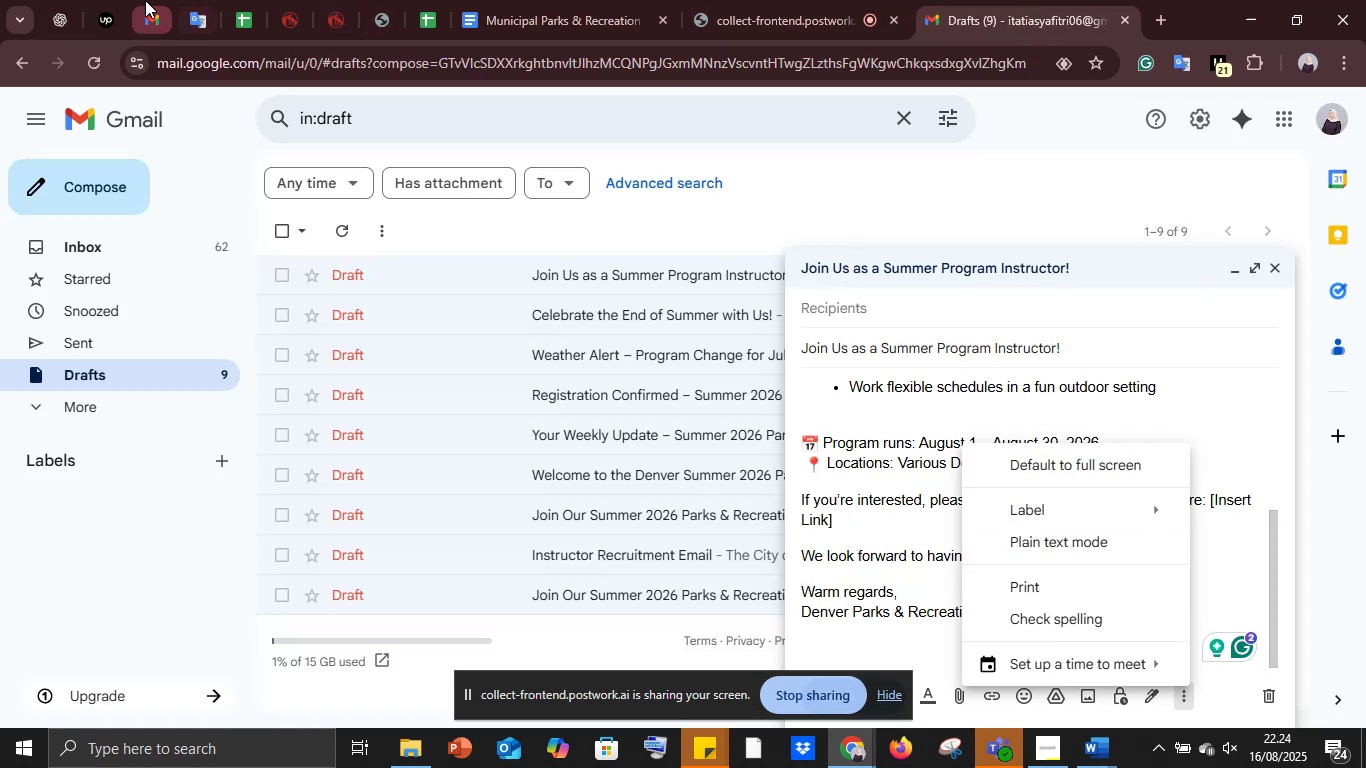 
left_click([64, 0])
 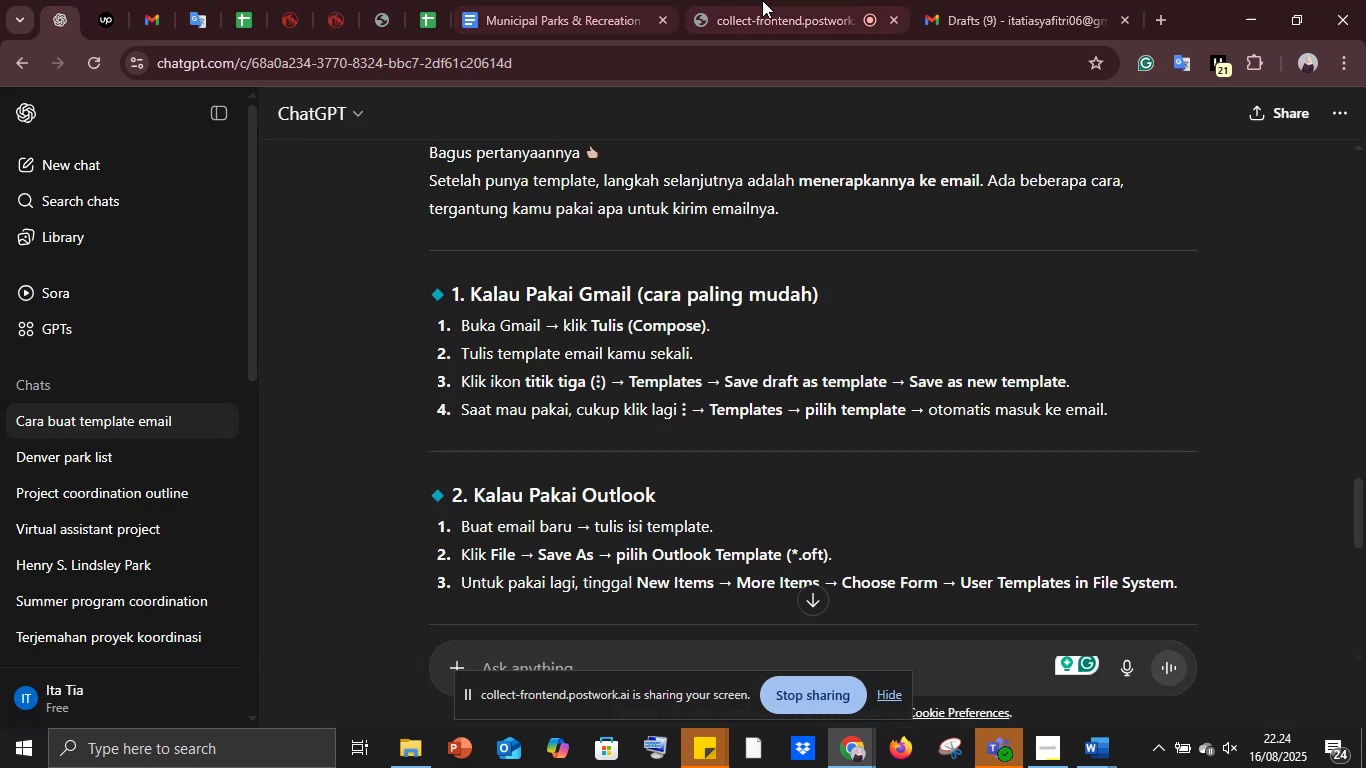 
left_click([1004, 0])
 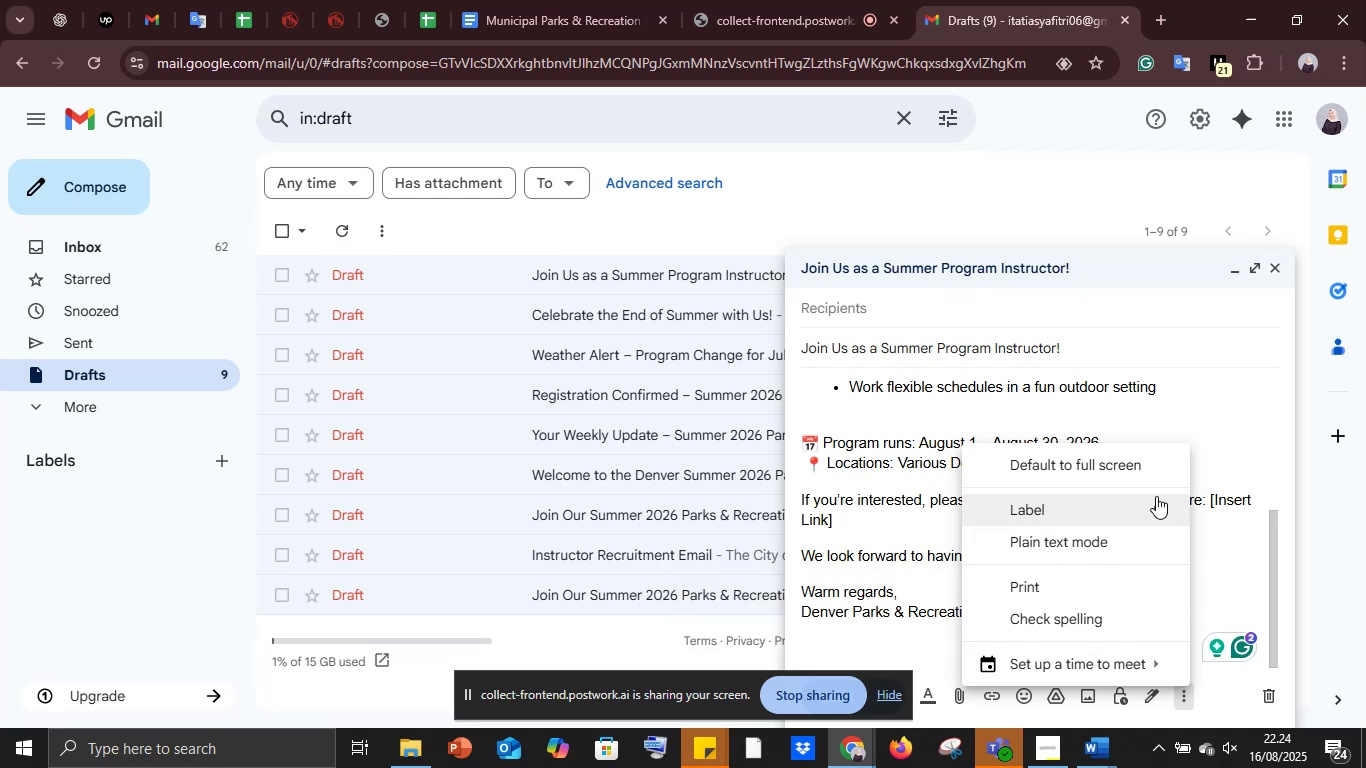 
wait(14.71)
 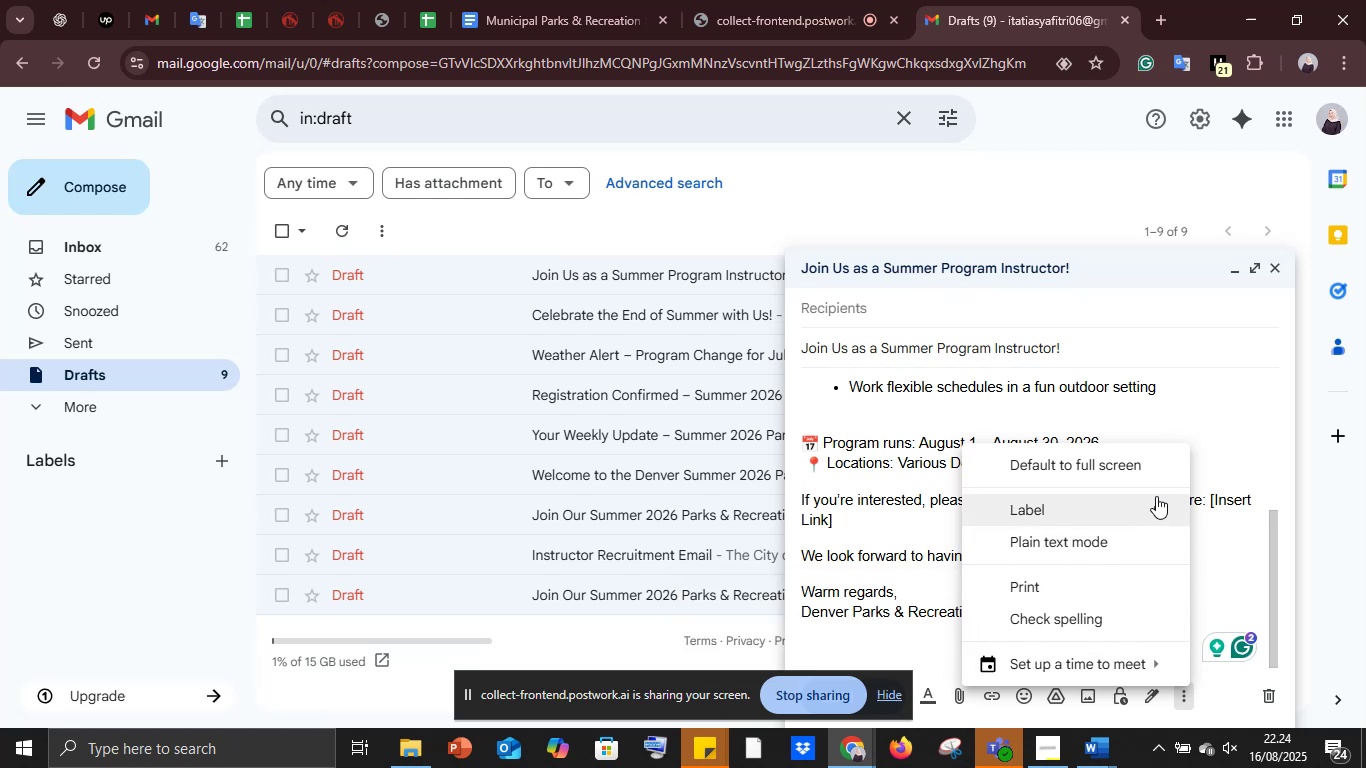 
scroll: coordinate [858, 482], scroll_direction: down, amount: 3.0
 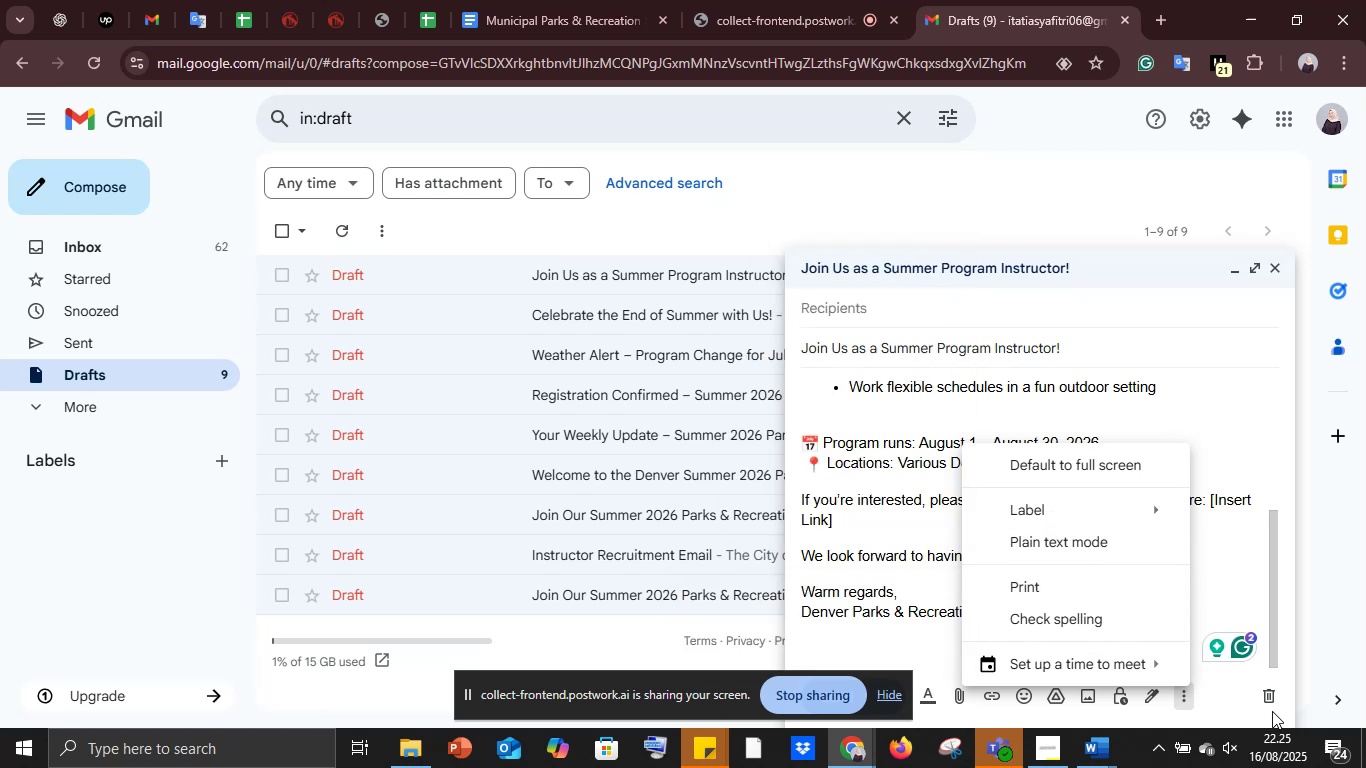 
wait(8.84)
 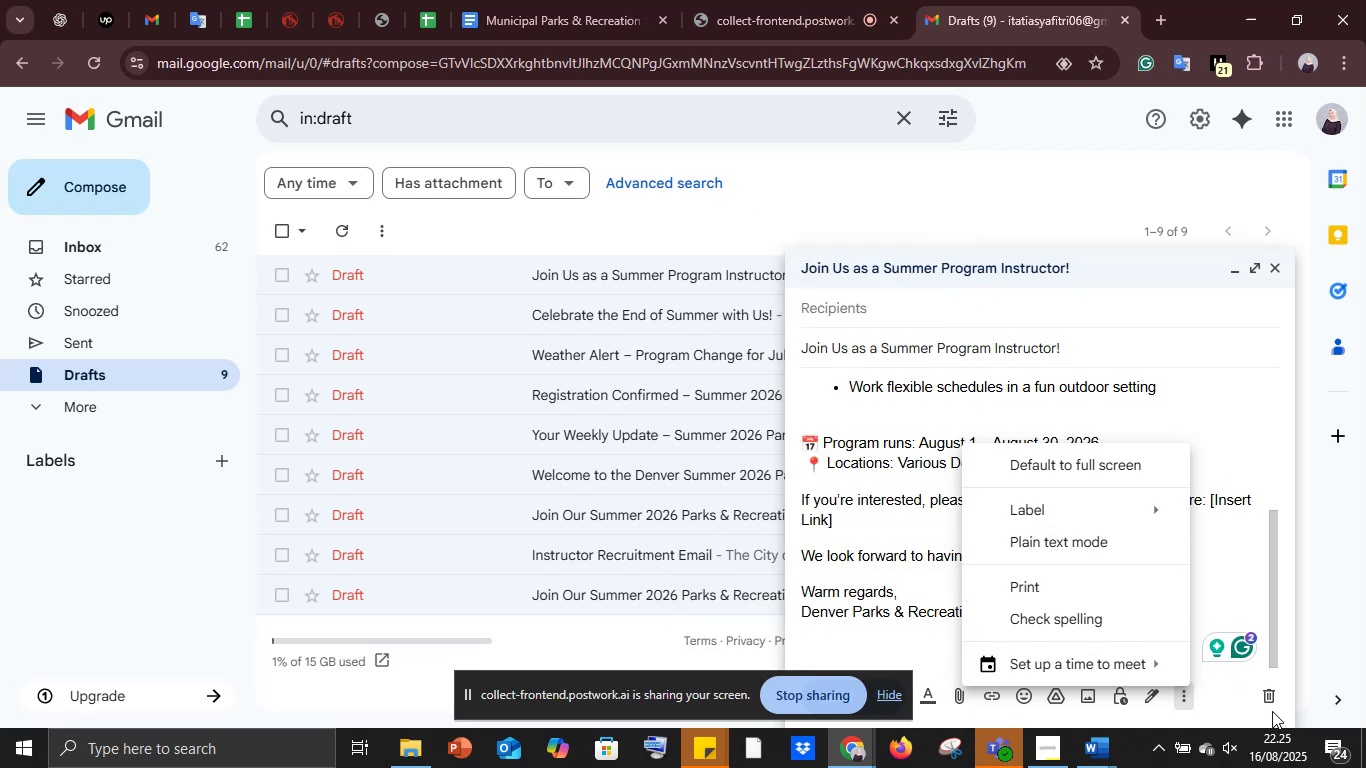 
left_click([60, 0])
 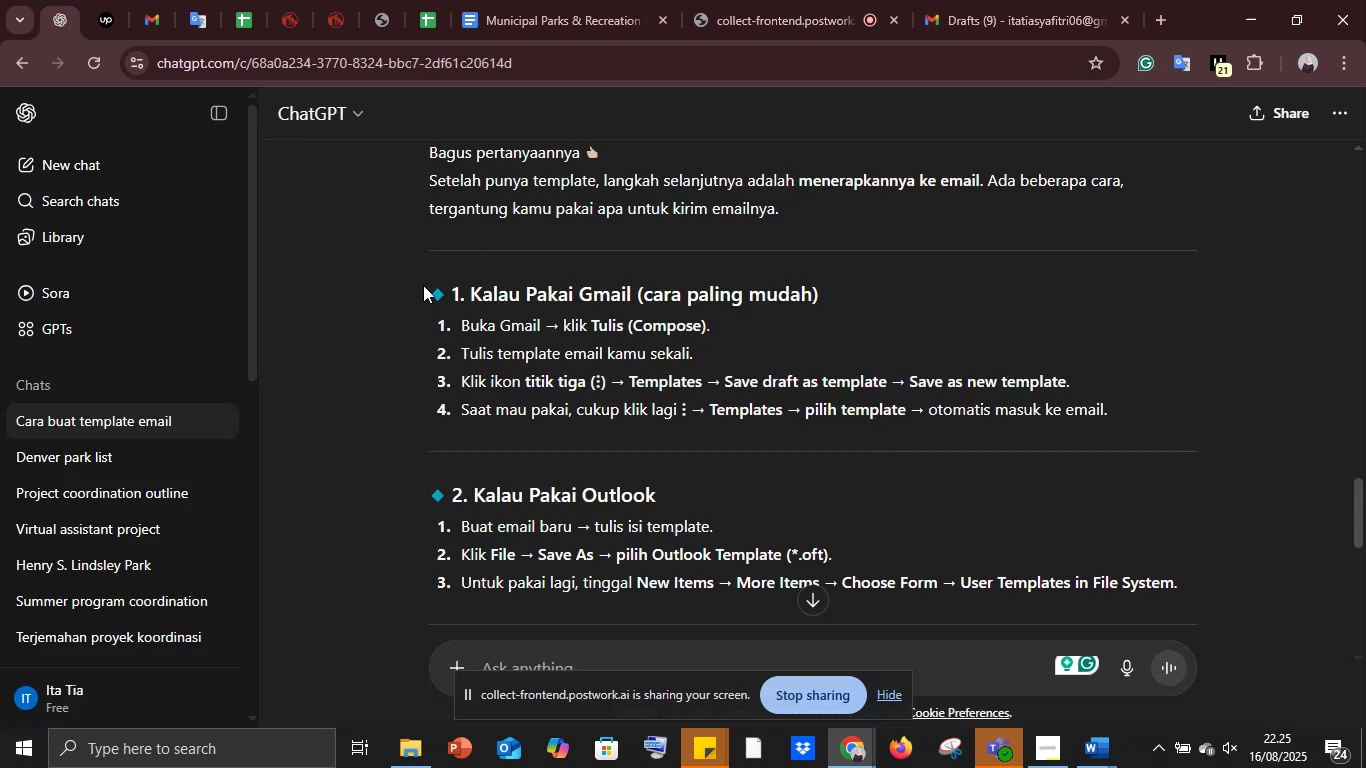 
left_click_drag(start_coordinate=[419, 281], to_coordinate=[1130, 417])
 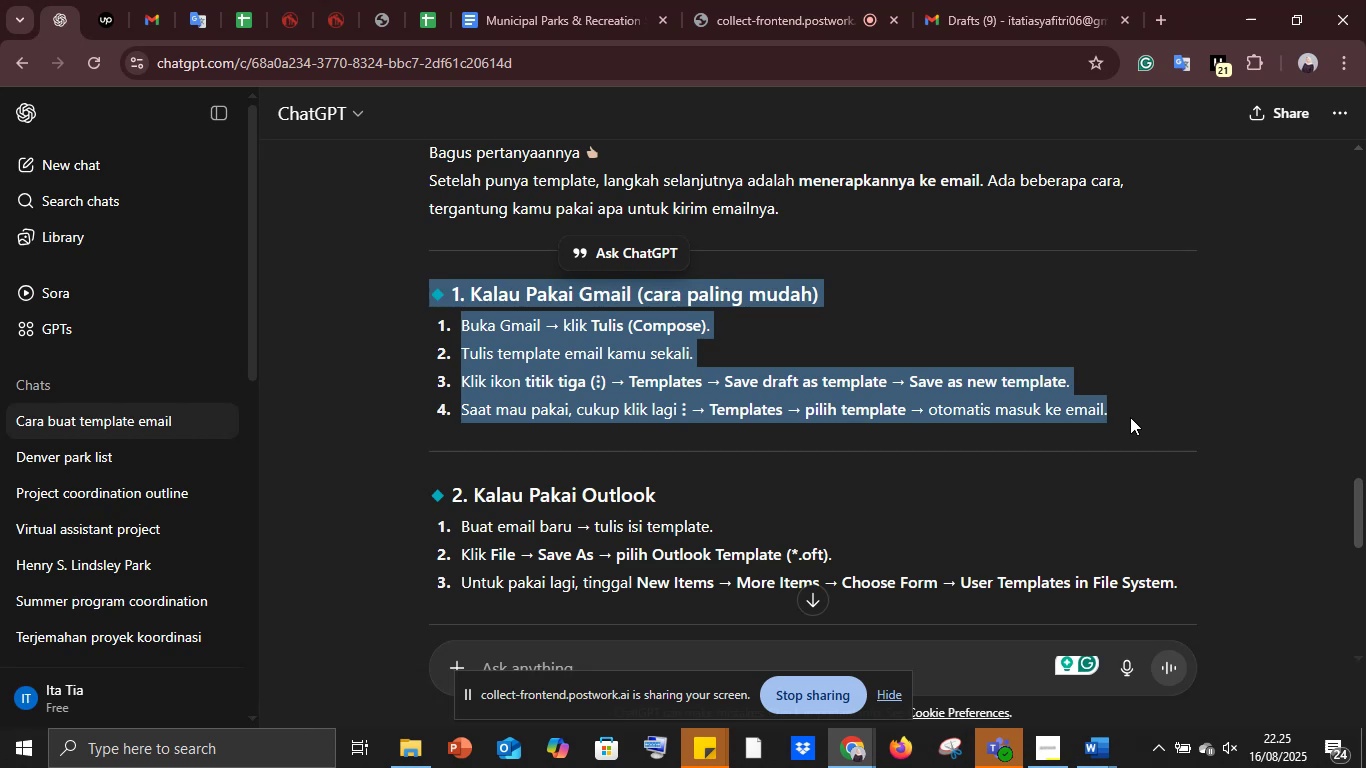 
key(Control+C)
 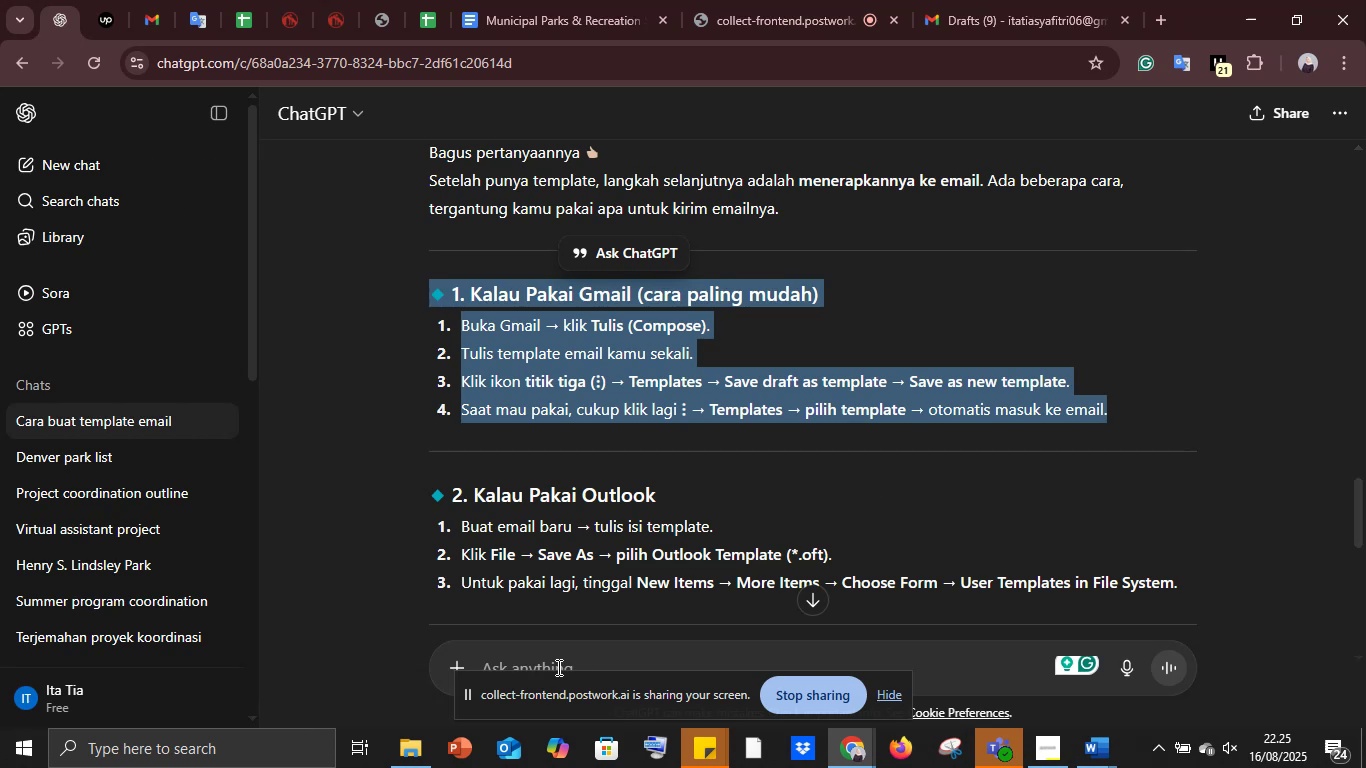 
left_click([557, 666])
 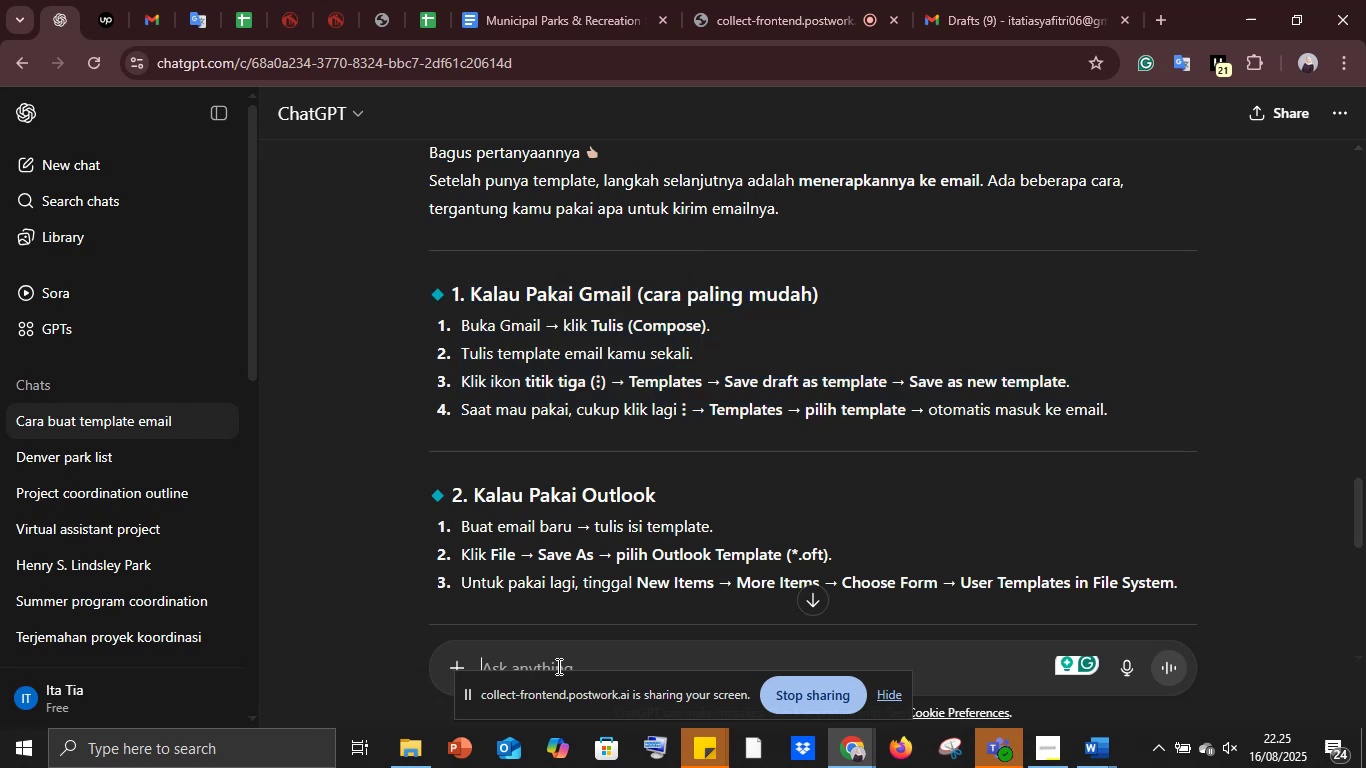 
key(Control+V)
 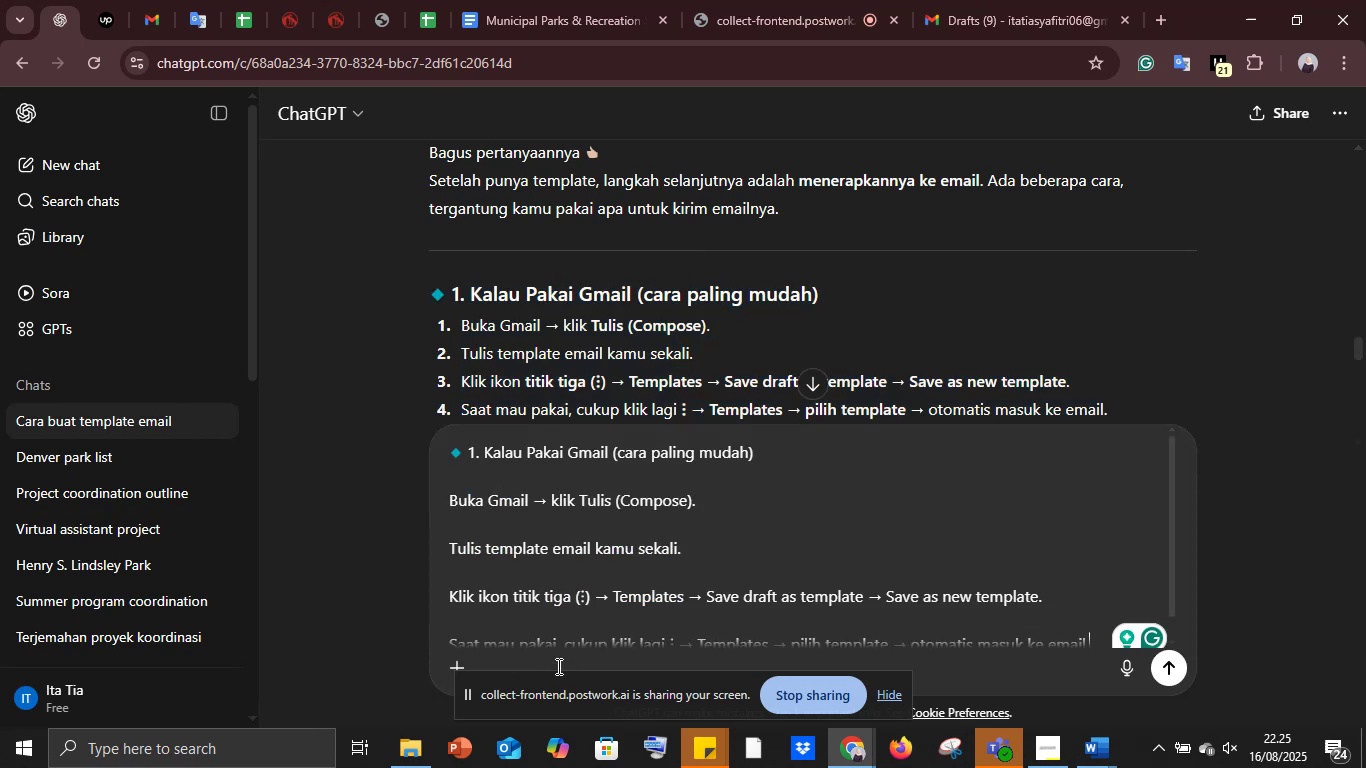 
key(Shift+Enter)
 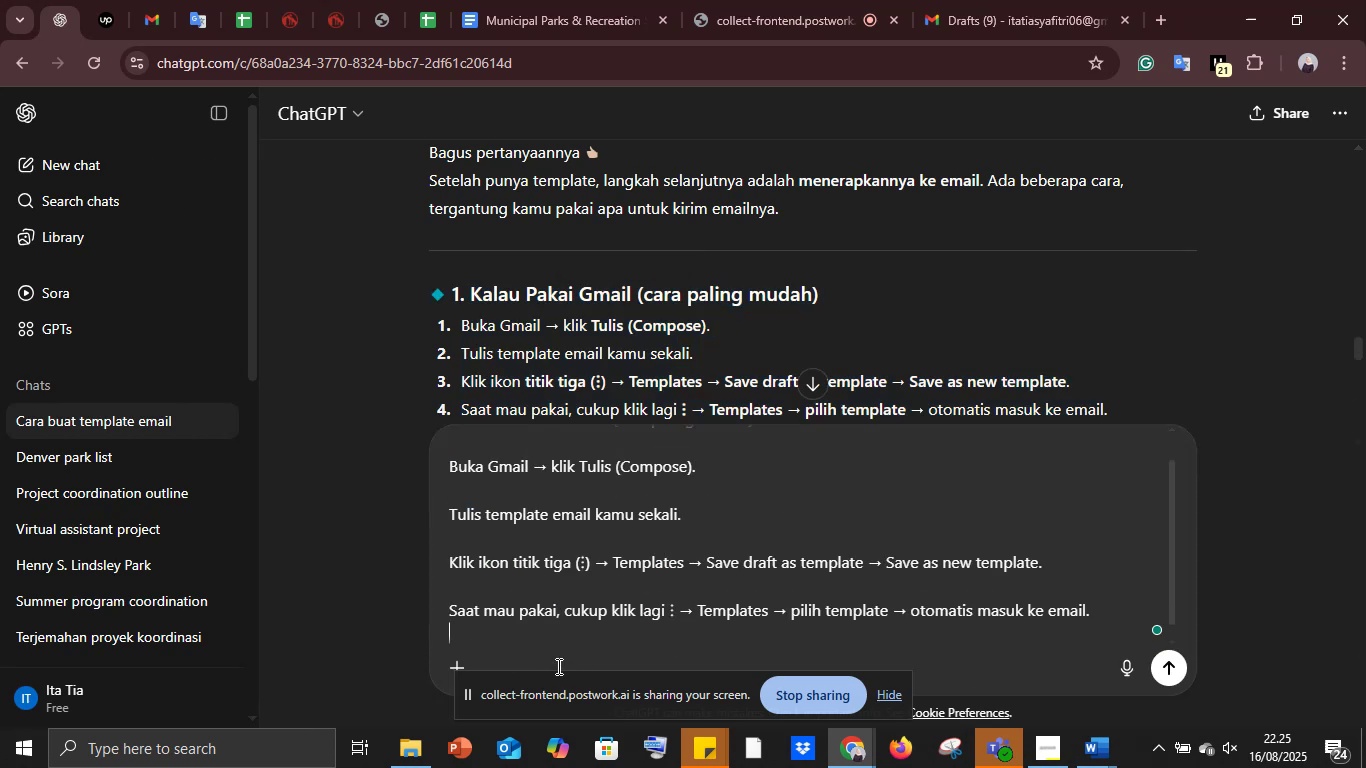 
key(Shift+Enter)
 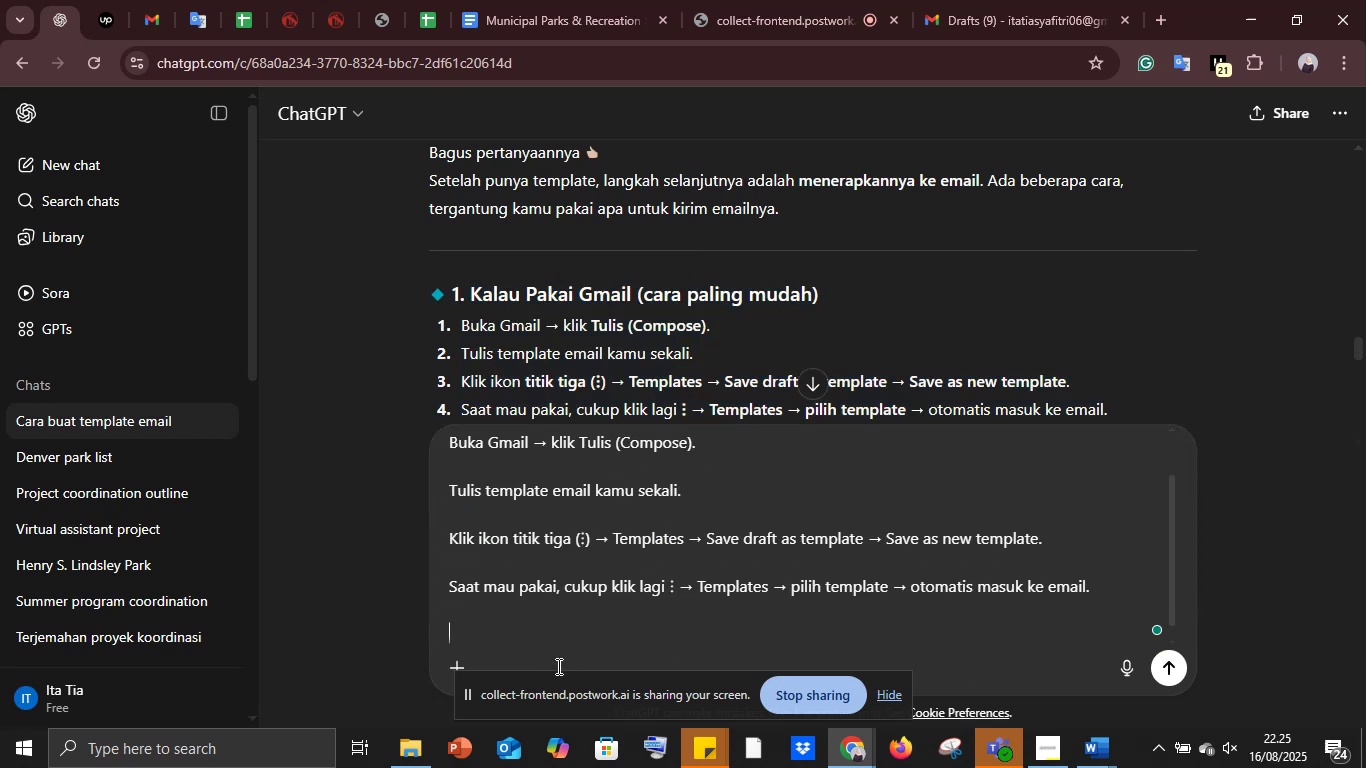 
key(Shift+Enter)
 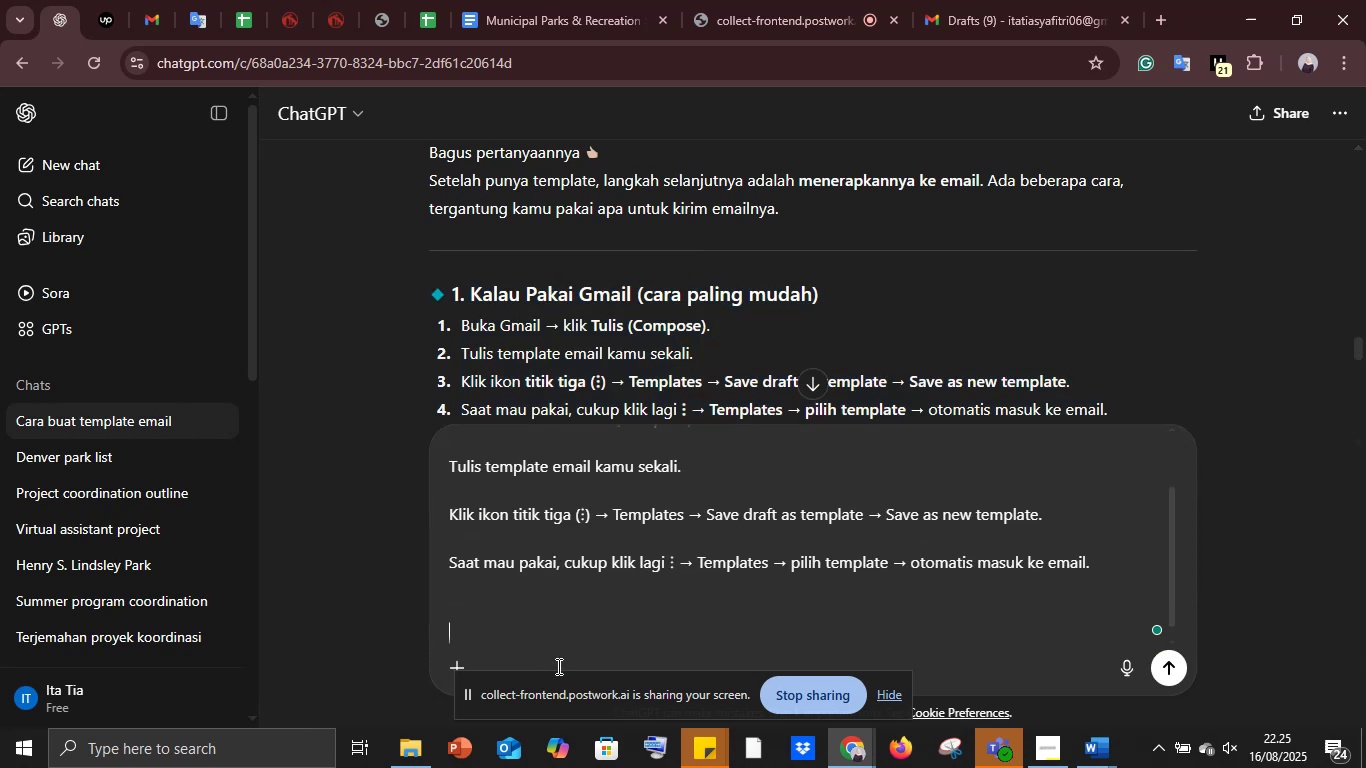 
type(jika tidak ada save tamplae gimana ya caranya )
 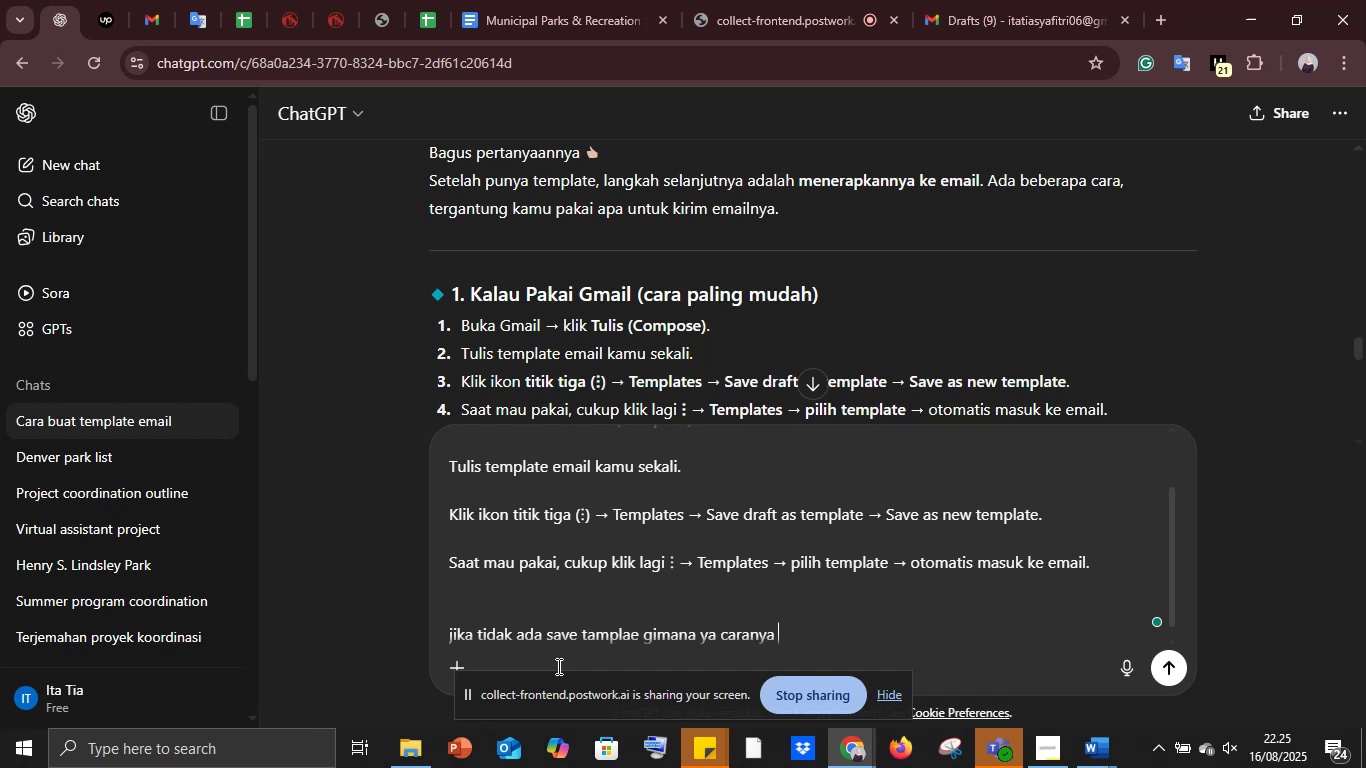 
key(Enter)
 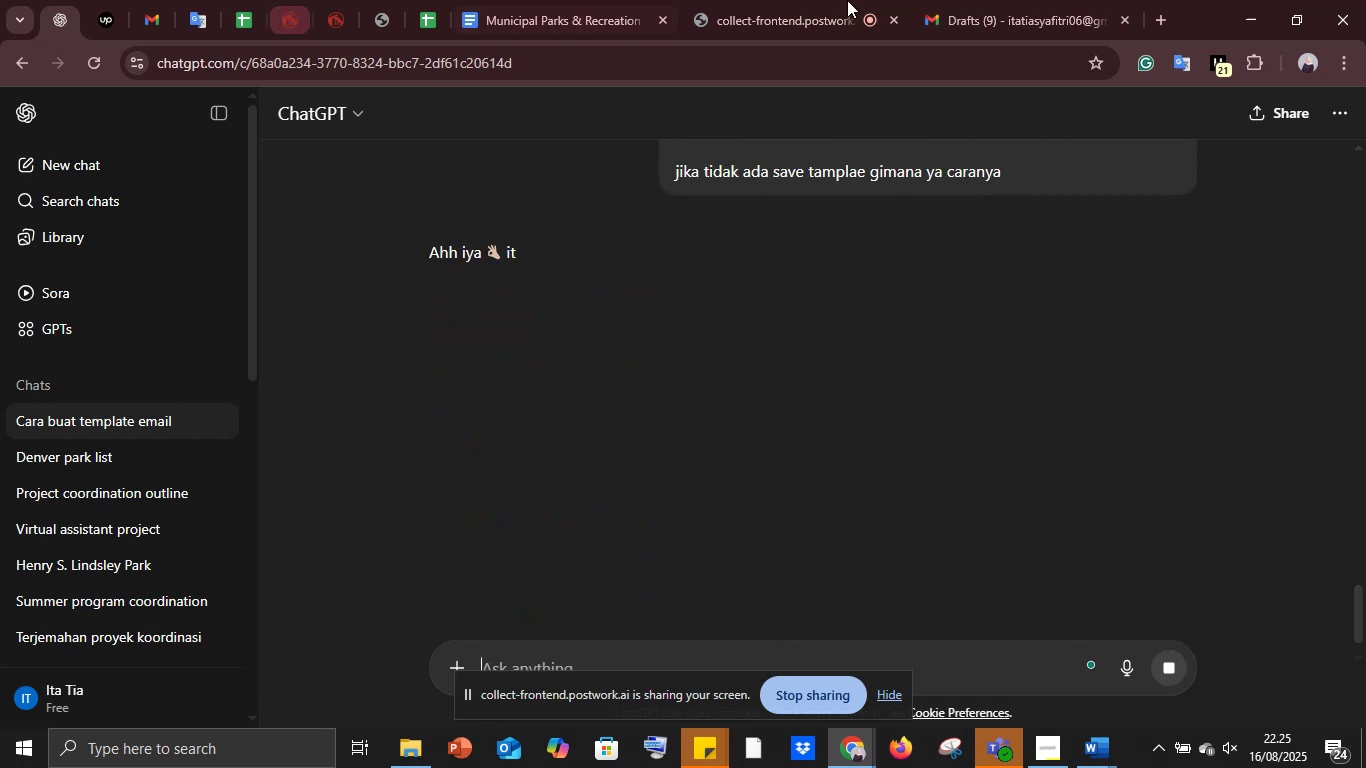 
left_click([964, 0])
 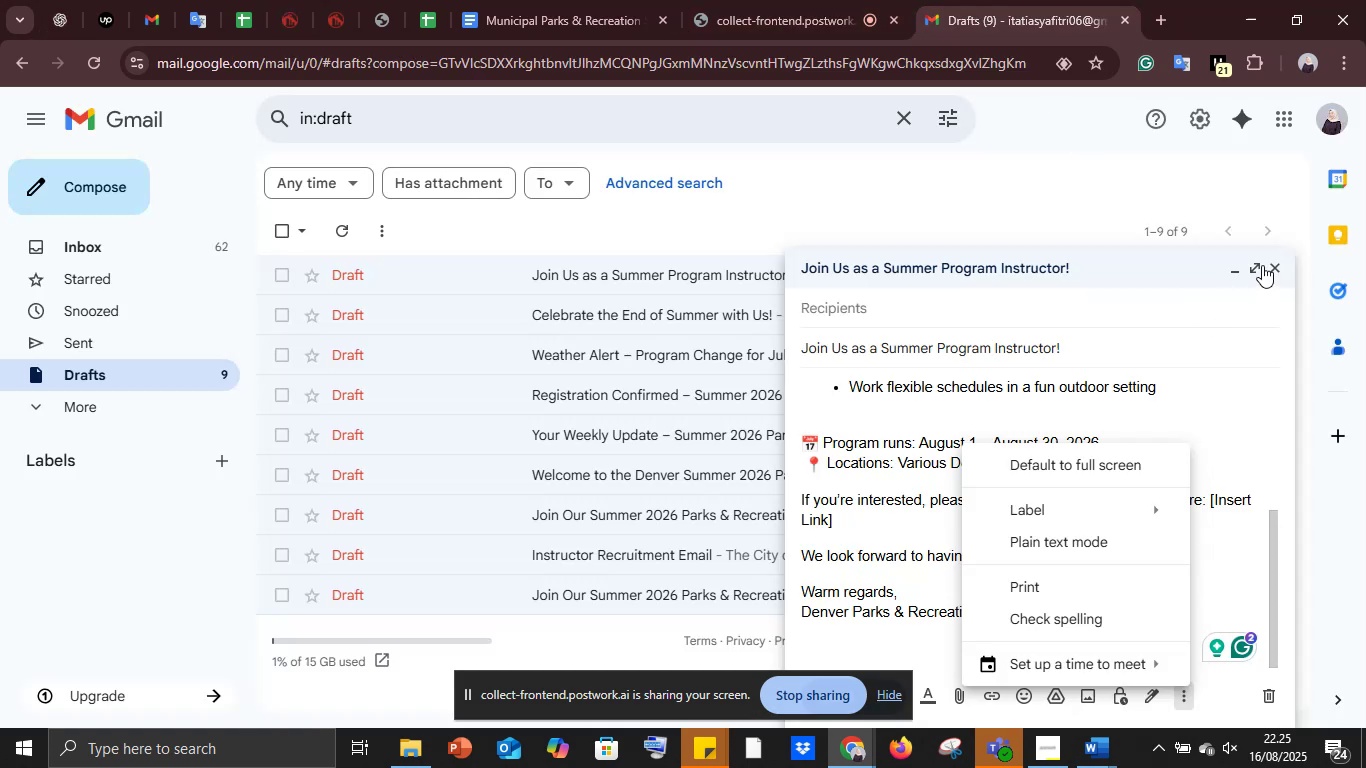 
left_click([1260, 264])
 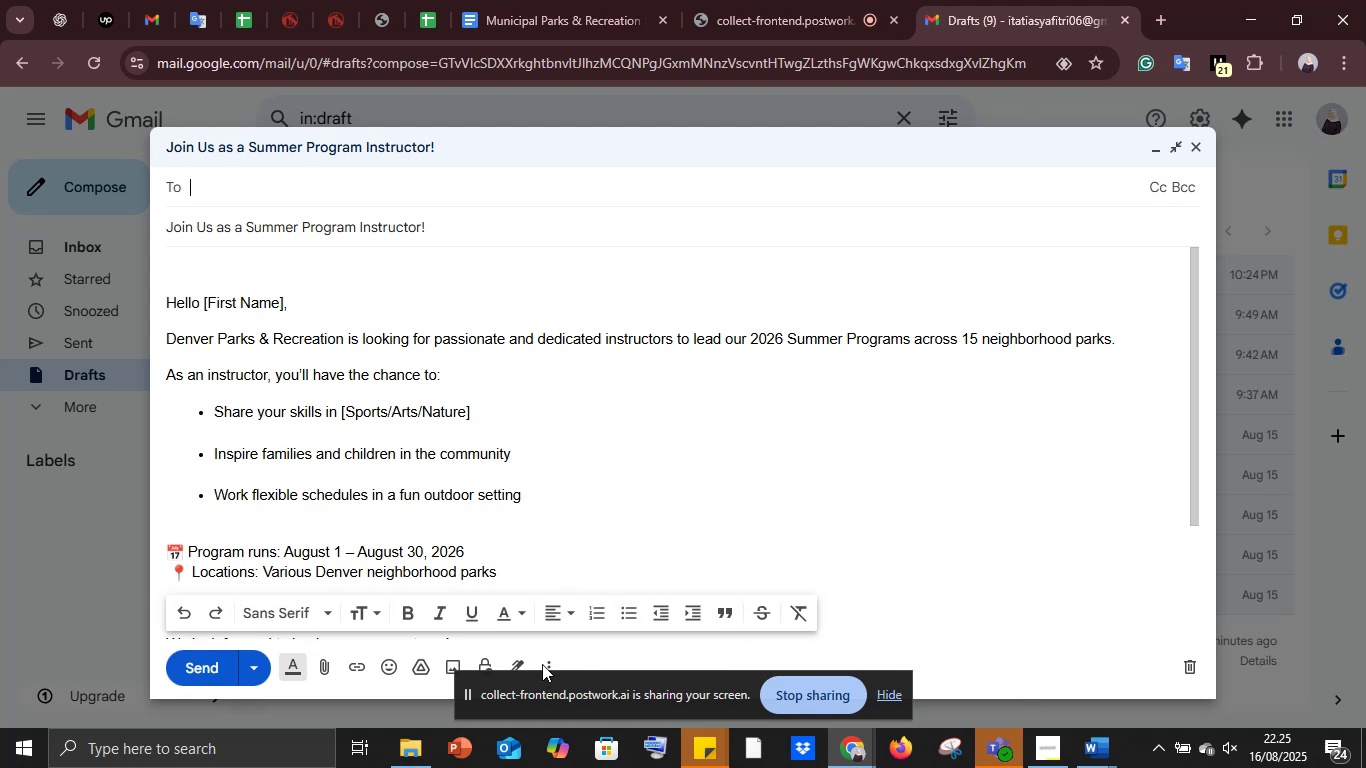 
wait(7.87)
 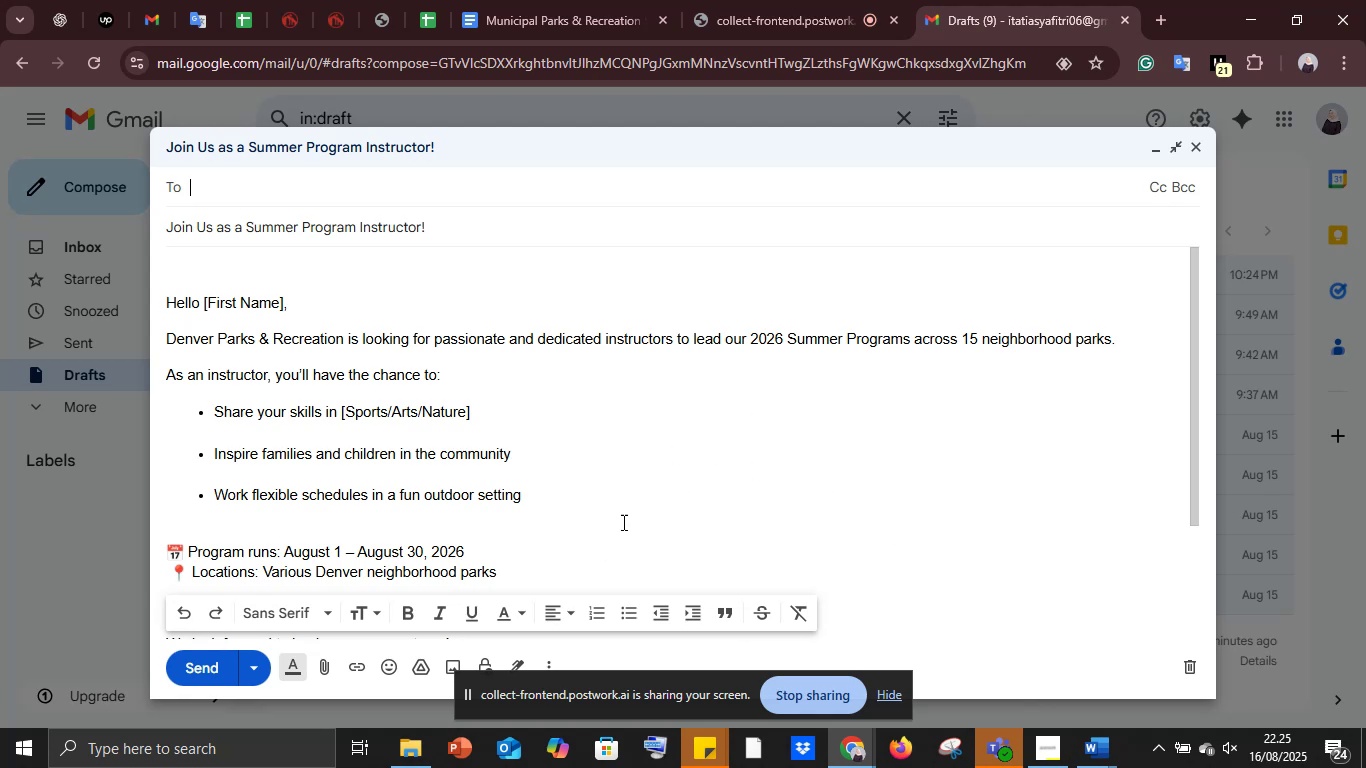 
left_click([546, 662])
 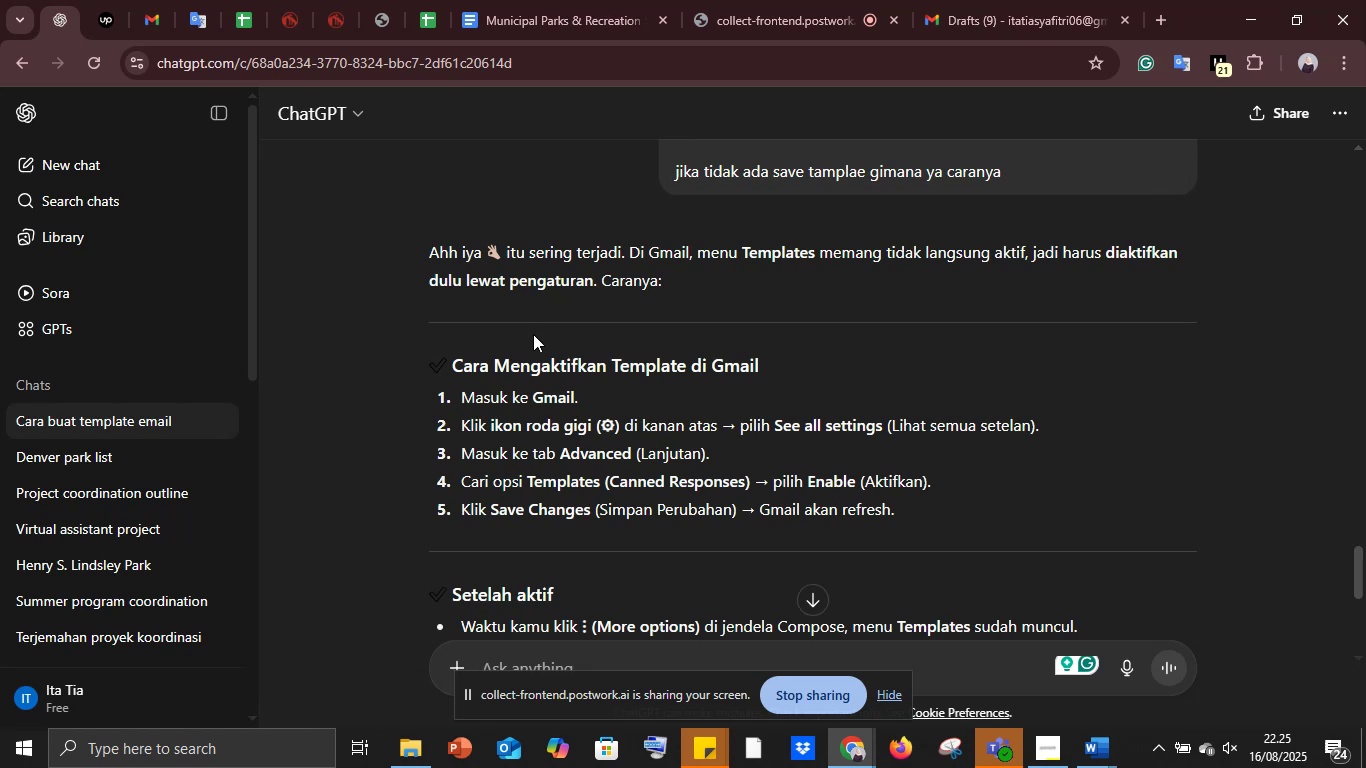 
wait(9.89)
 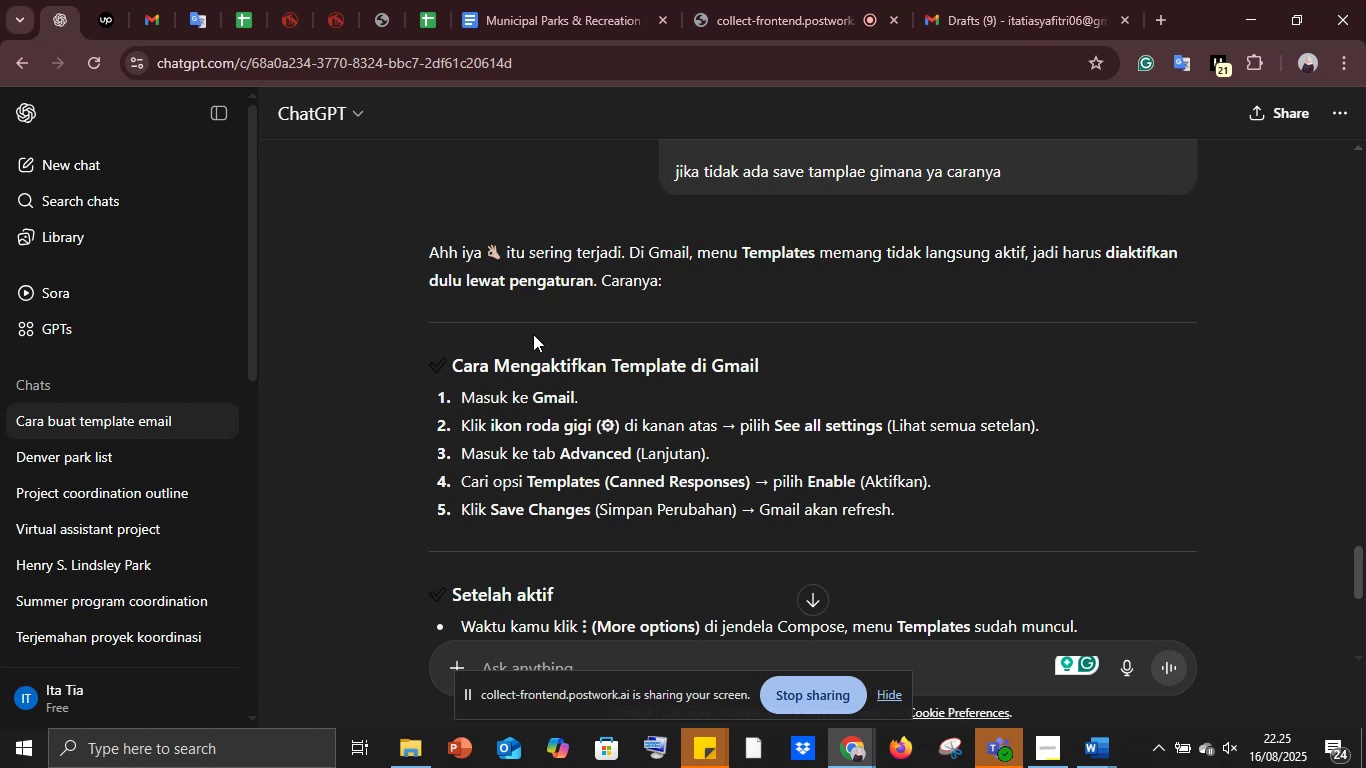 
scroll: coordinate [862, 470], scroll_direction: down, amount: 2.0
 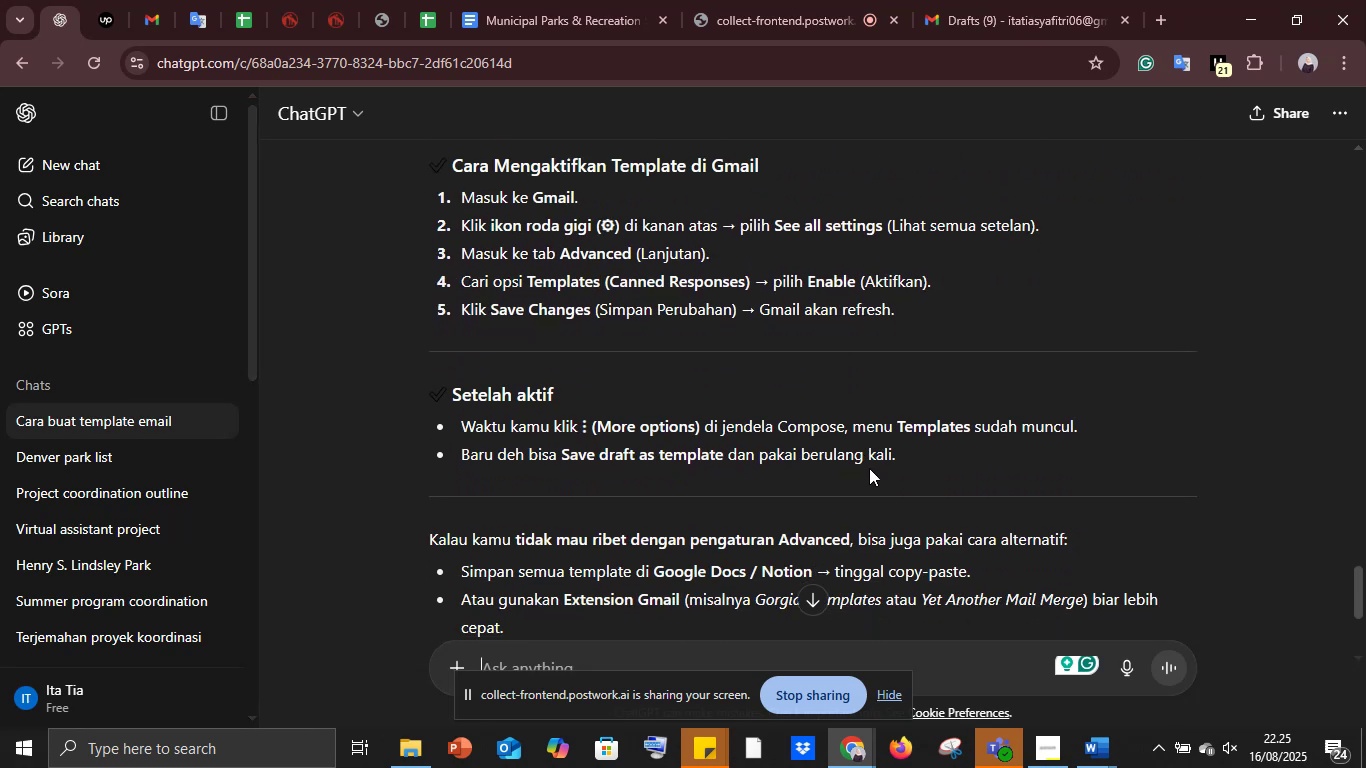 
scroll: coordinate [872, 468], scroll_direction: up, amount: 1.0
 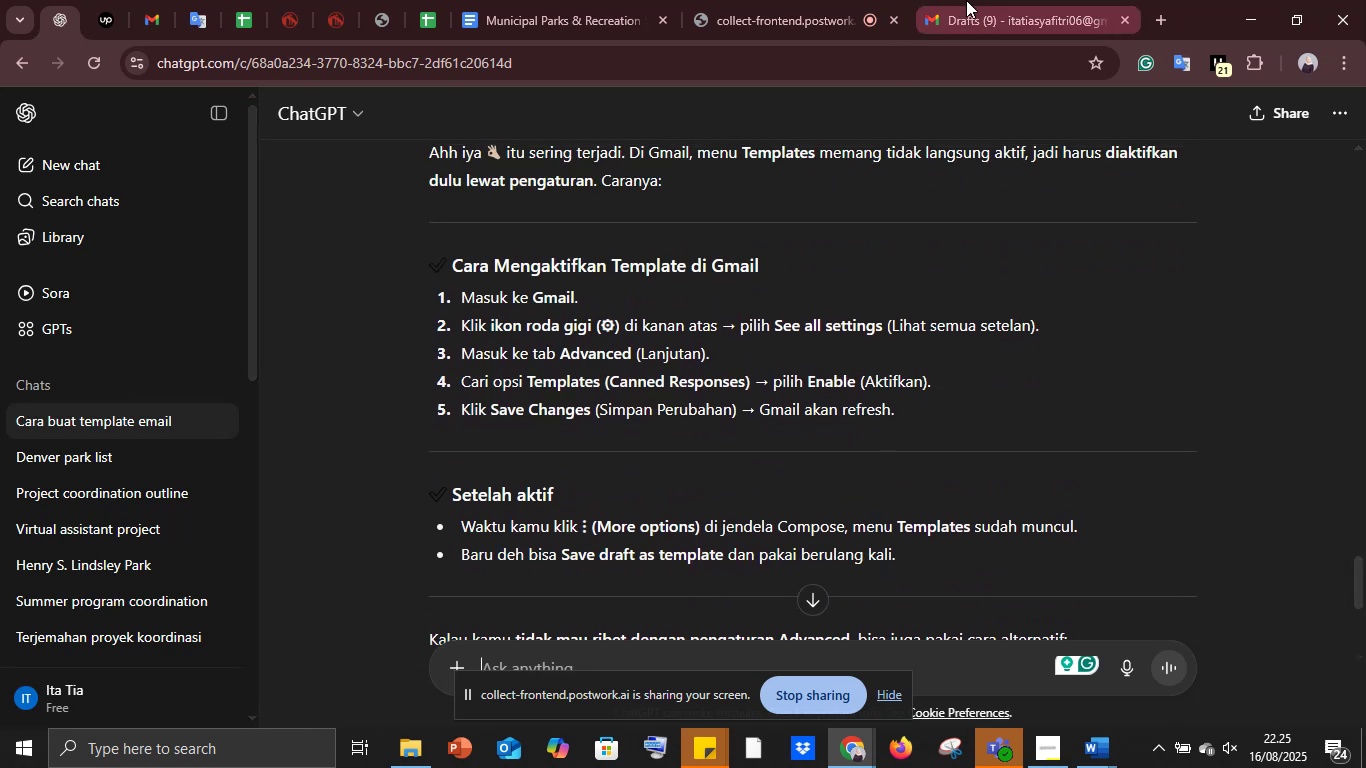 
left_click([967, 0])
 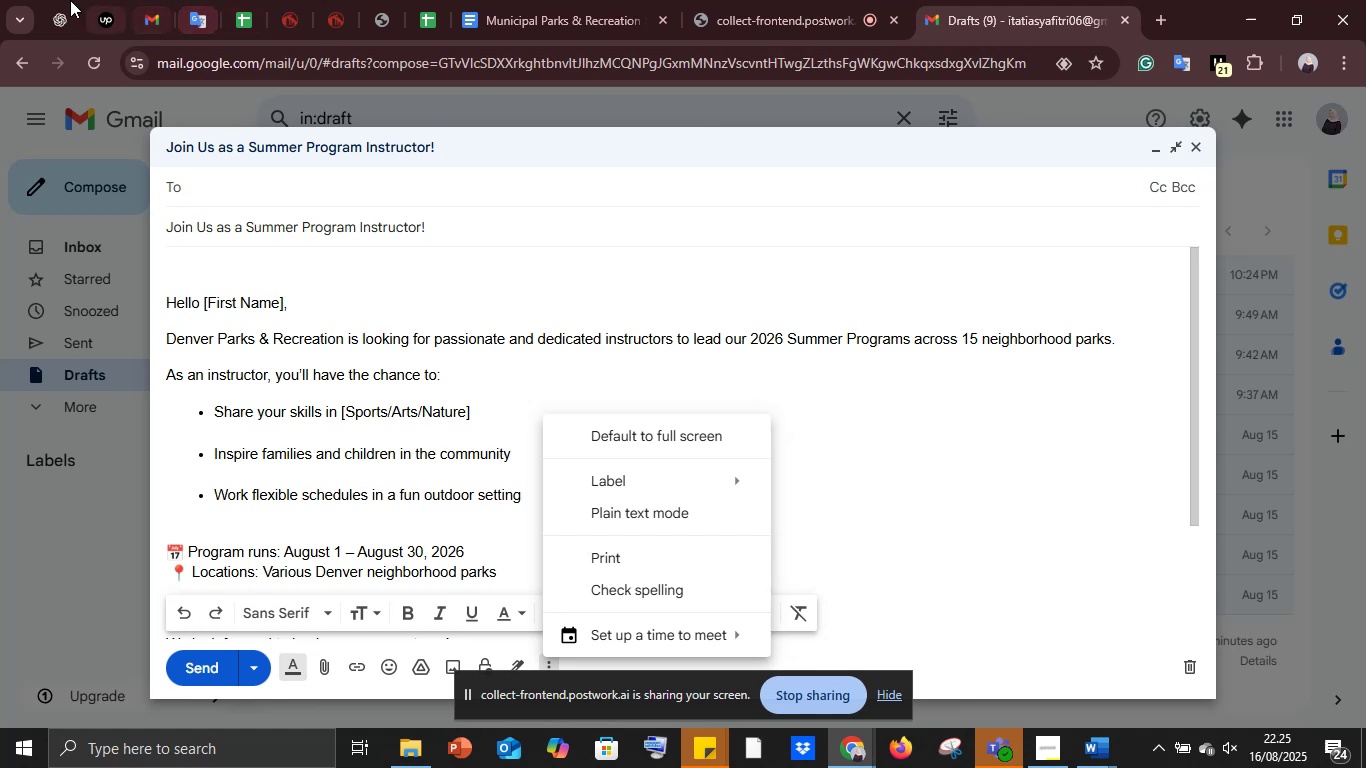 
left_click([44, 0])
 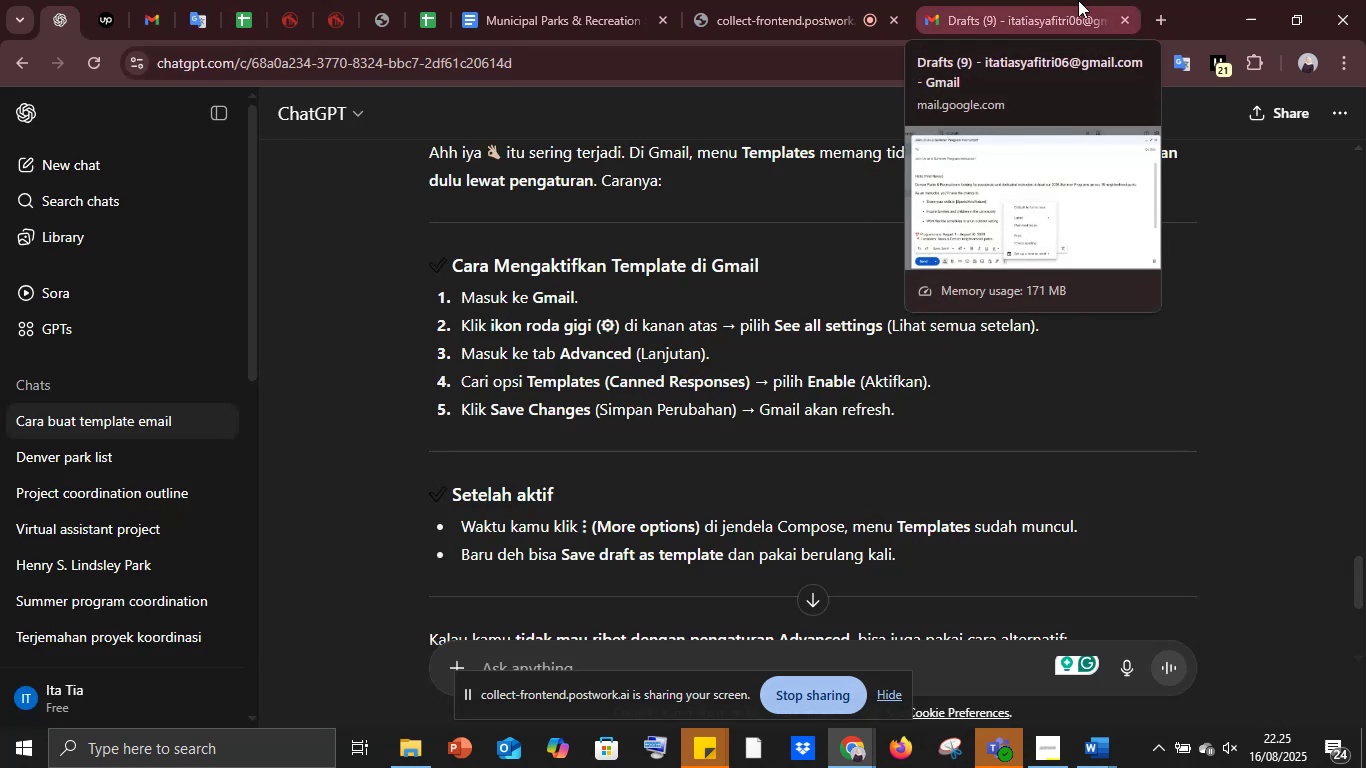 
left_click([1078, 0])
 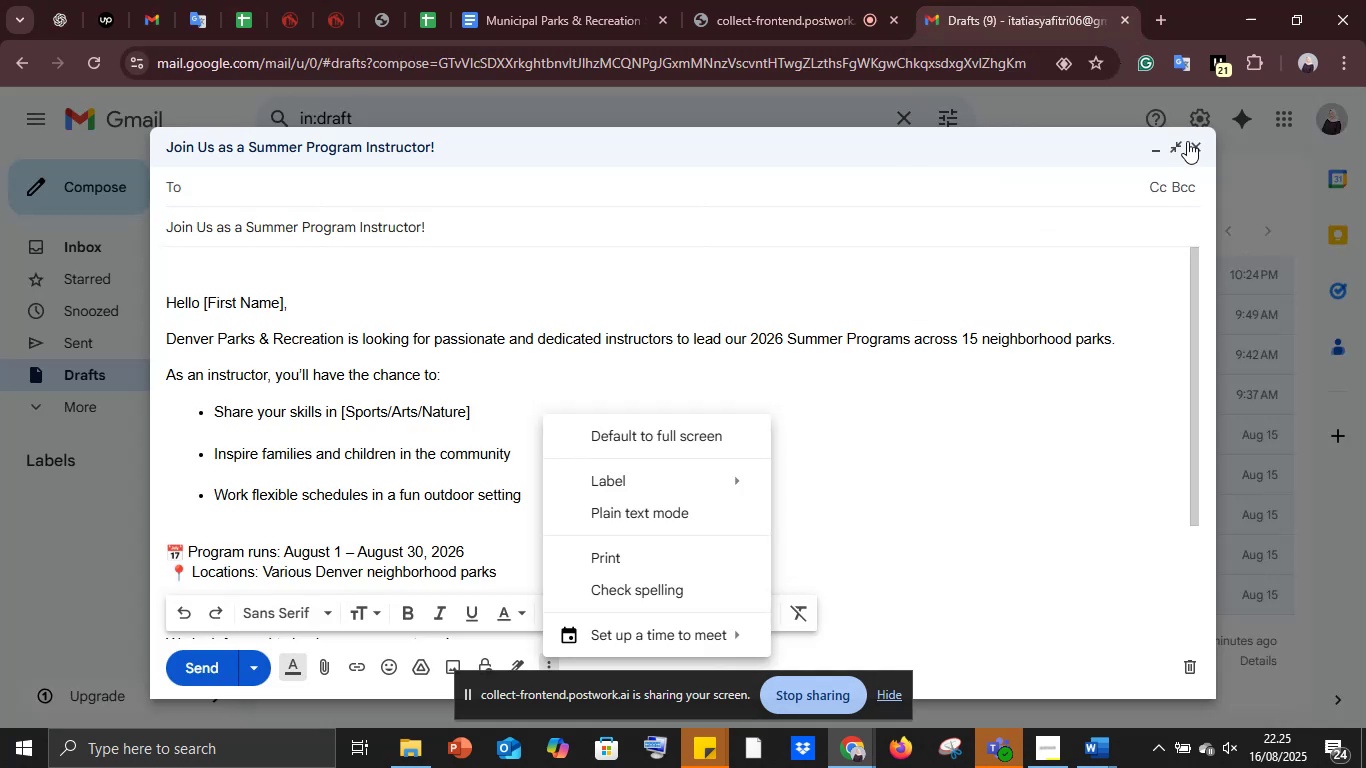 
left_click([1193, 141])
 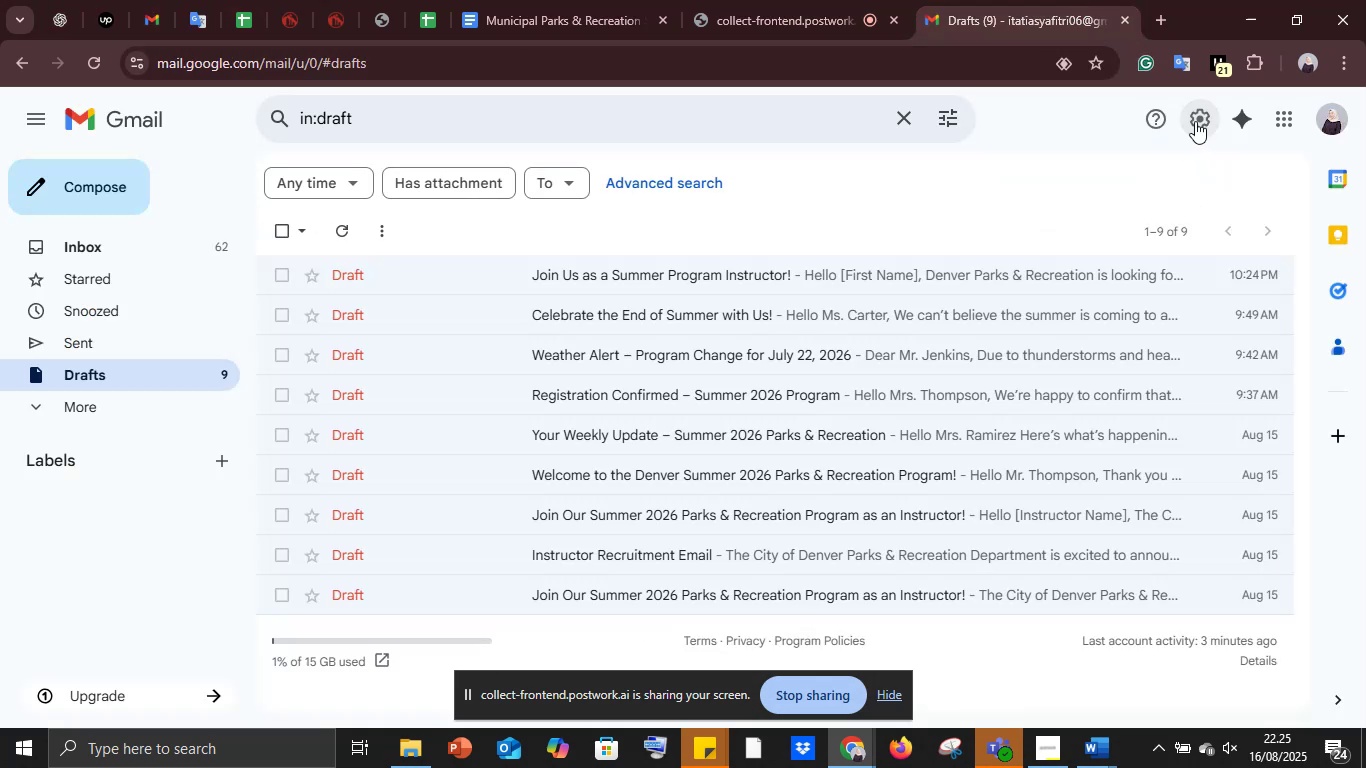 
left_click([1195, 121])
 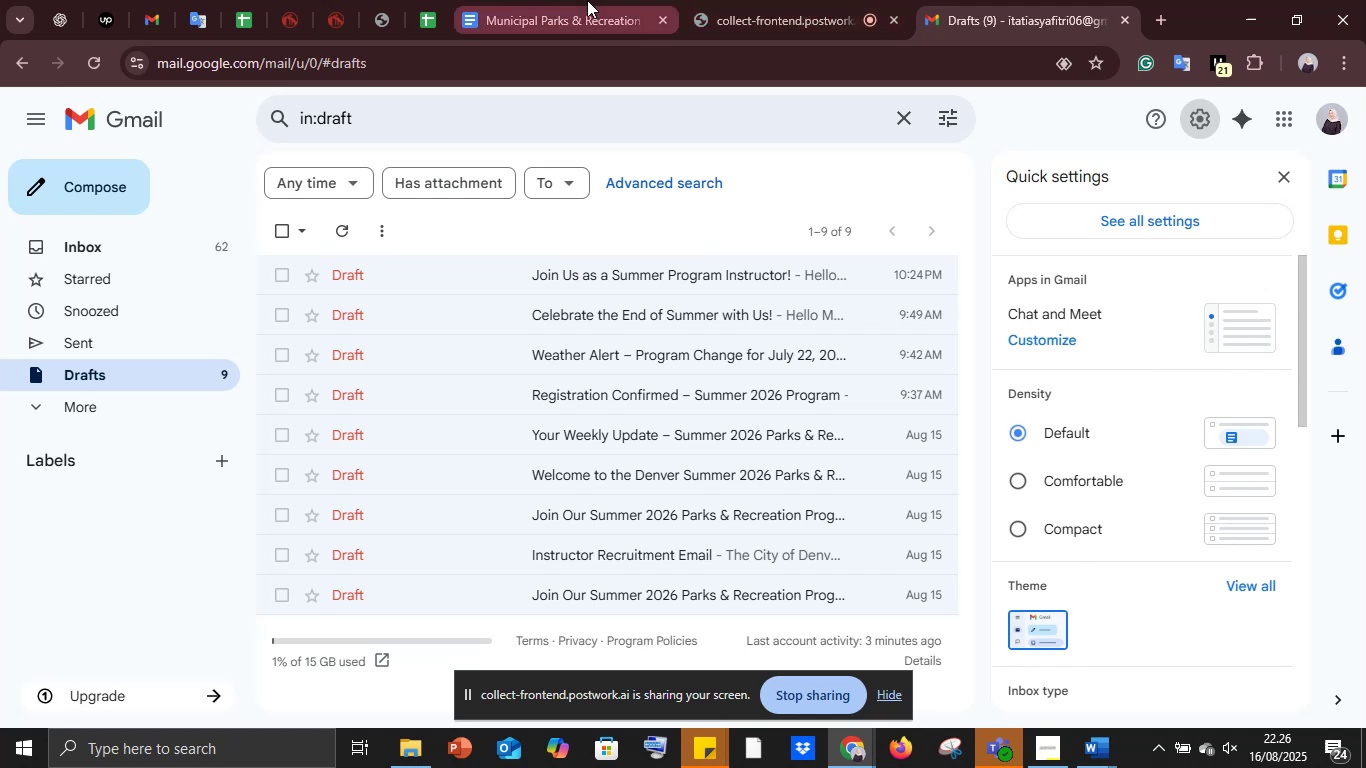 
left_click([60, 0])
 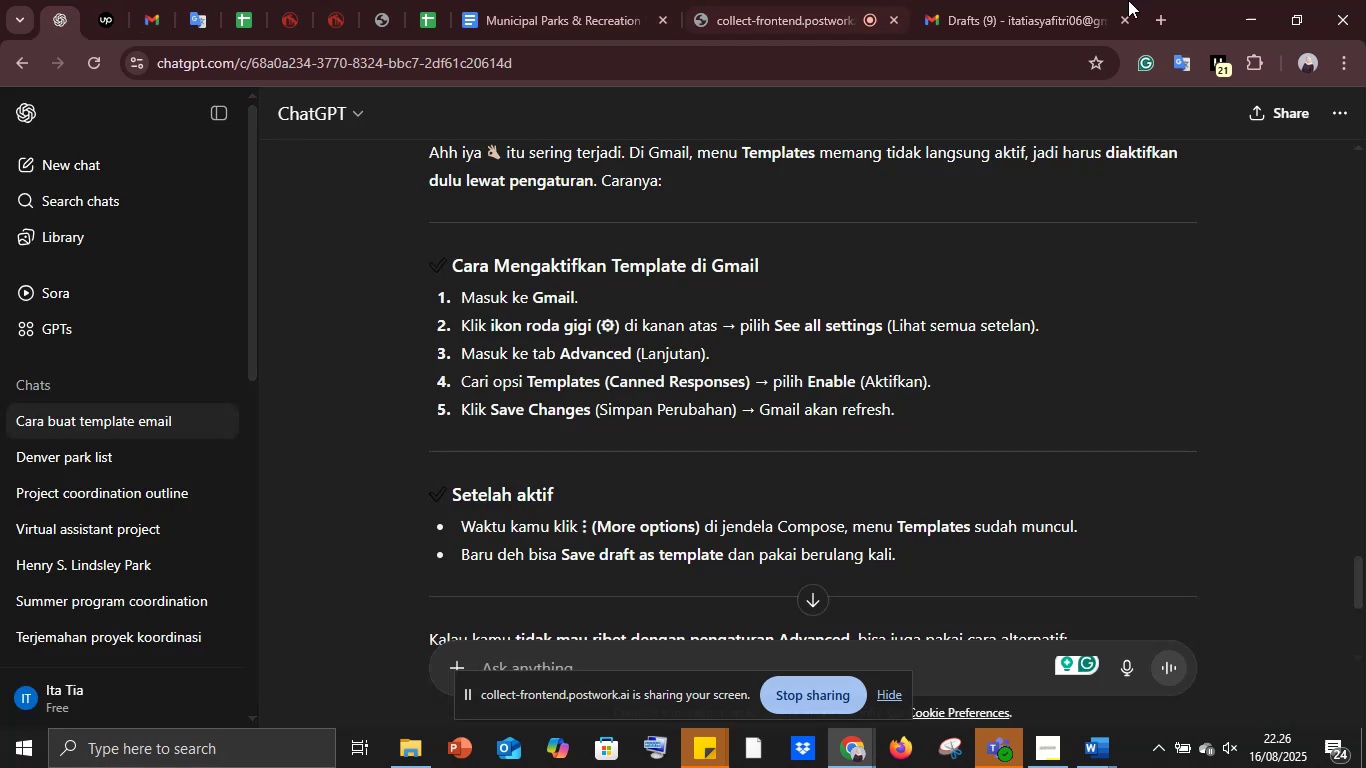 
mouse_move([1082, -6])
 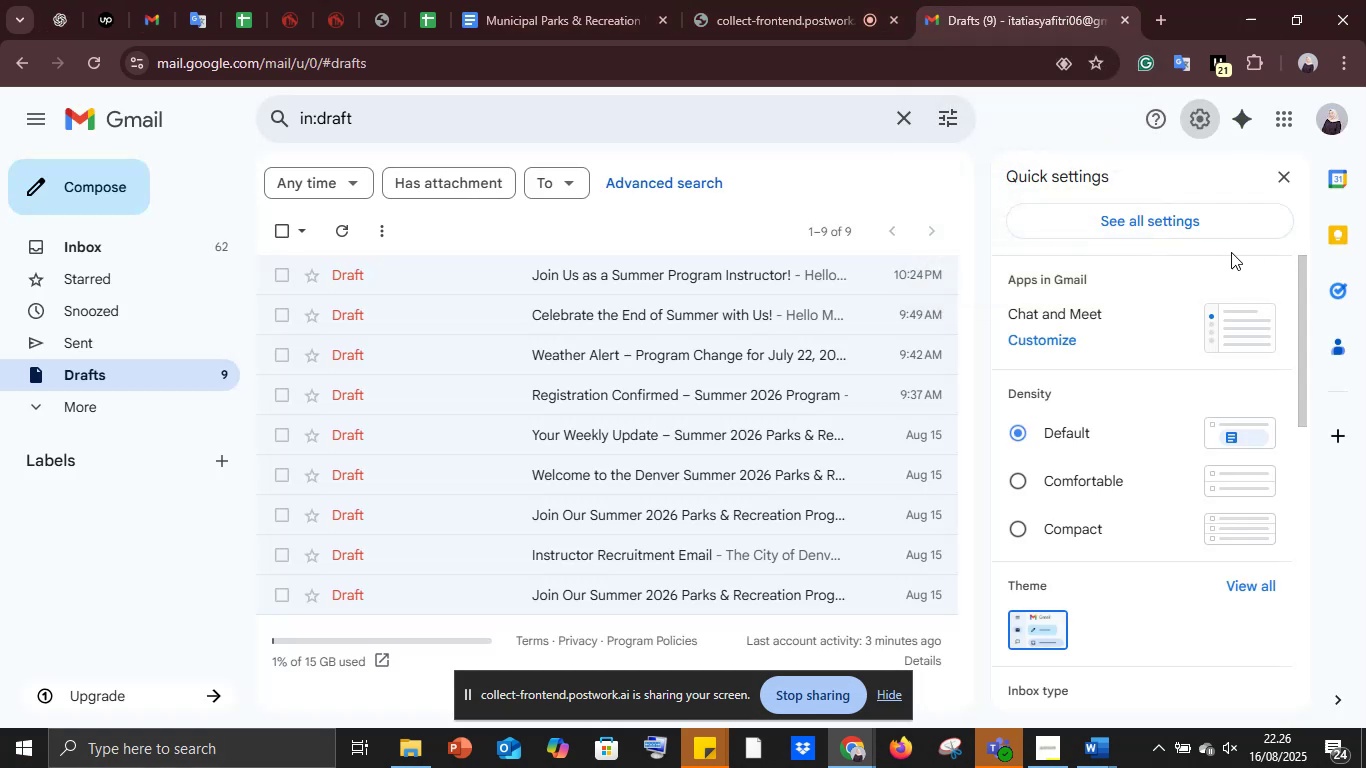 
left_click([1212, 229])
 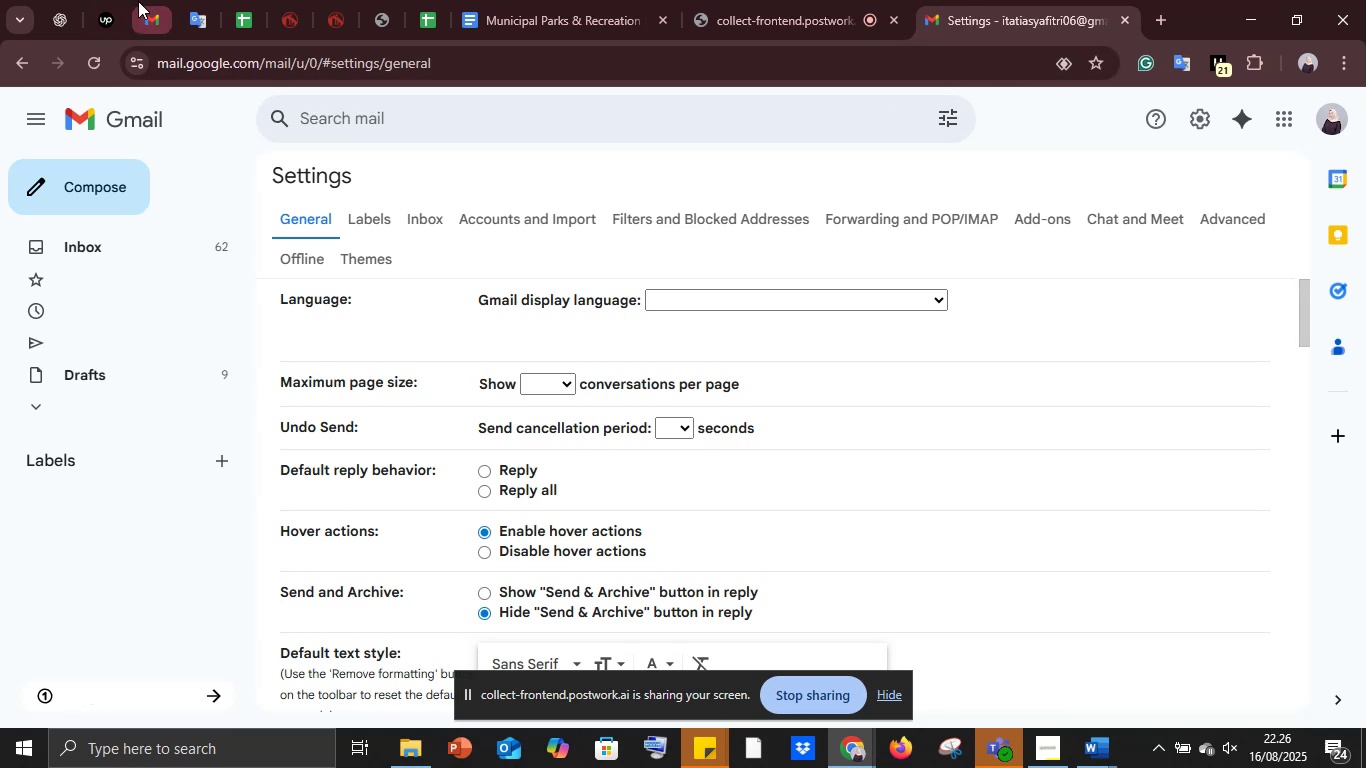 
left_click([69, 0])
 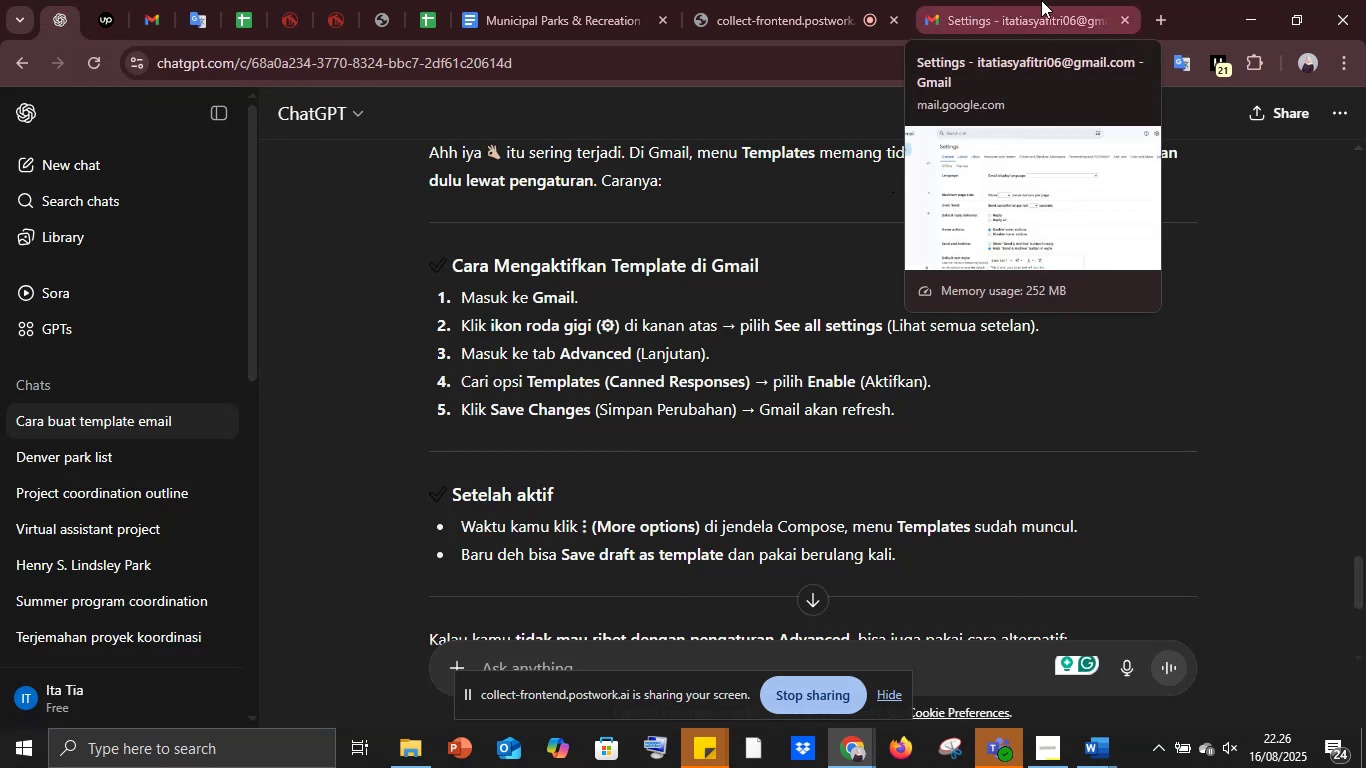 
wait(7.91)
 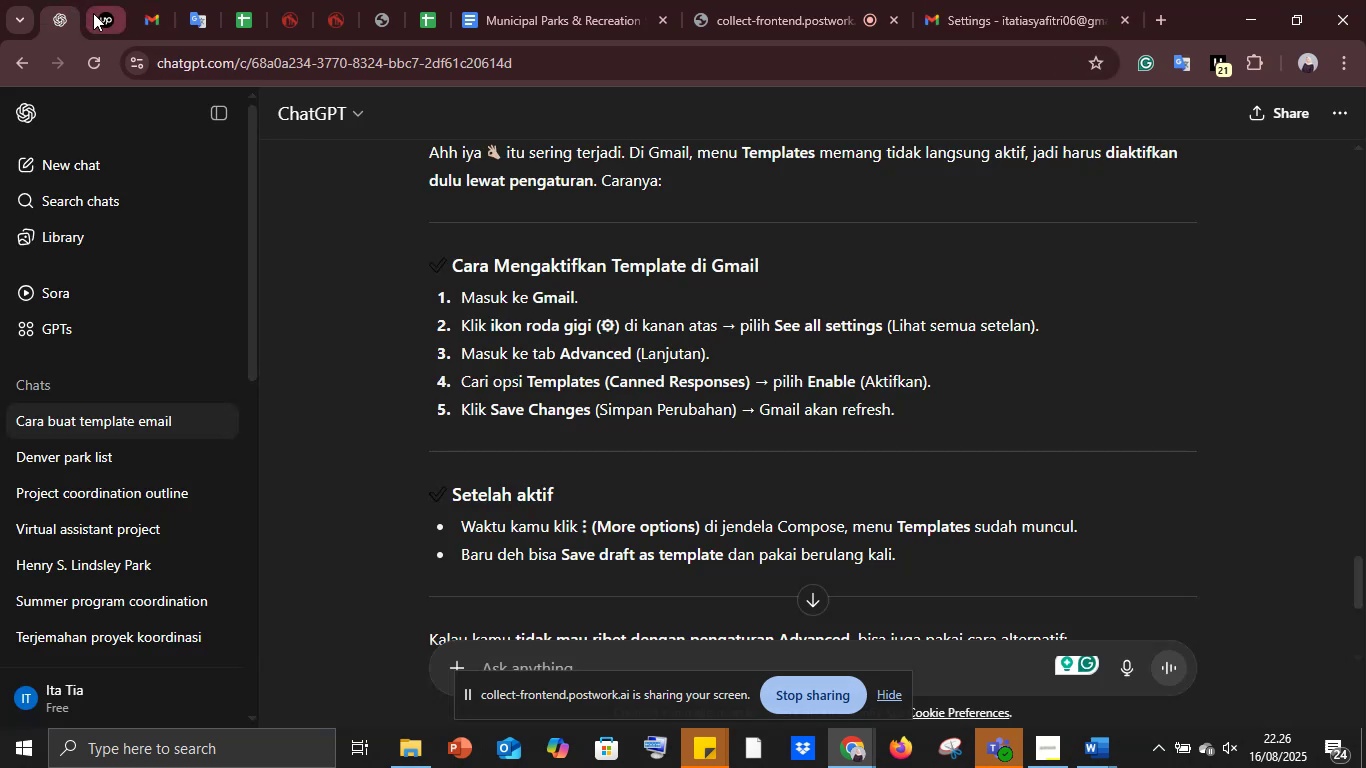 
left_click([1041, 0])
 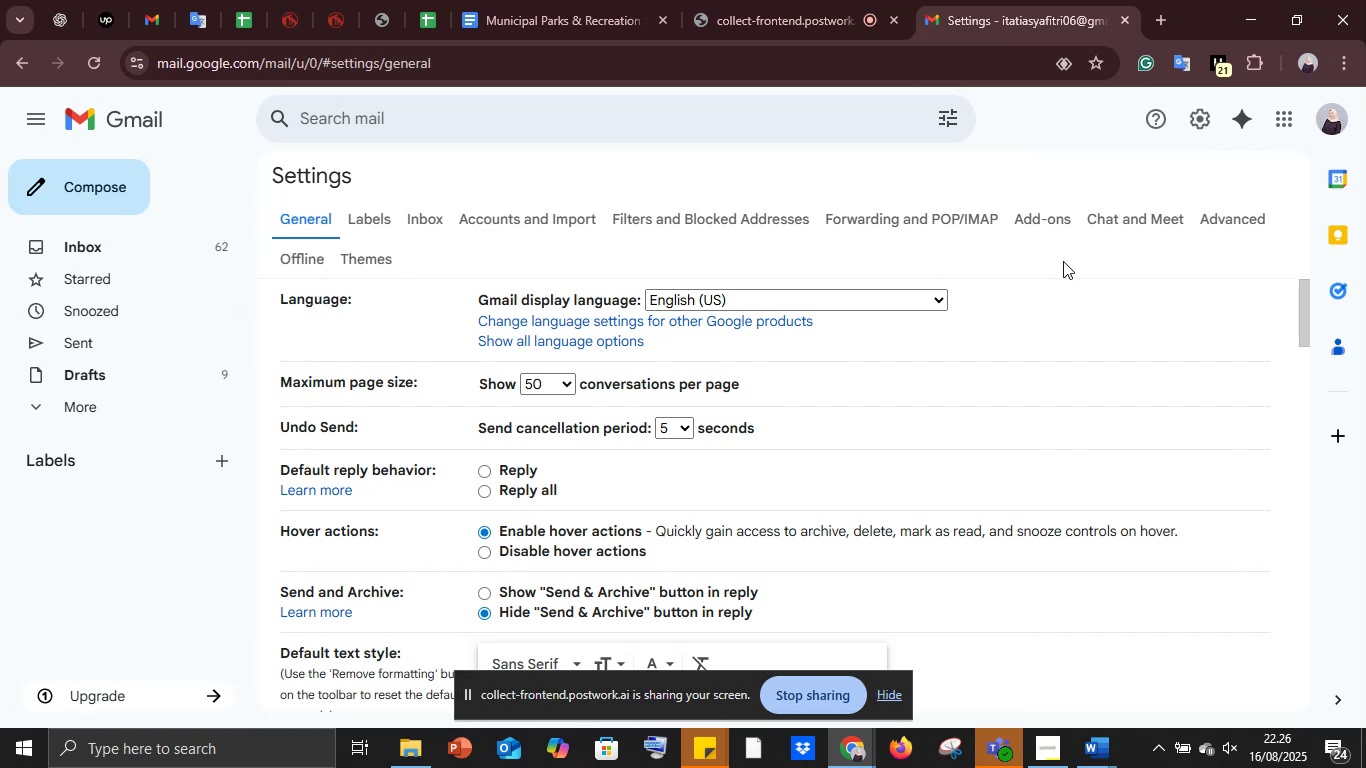 
left_click([1210, 220])
 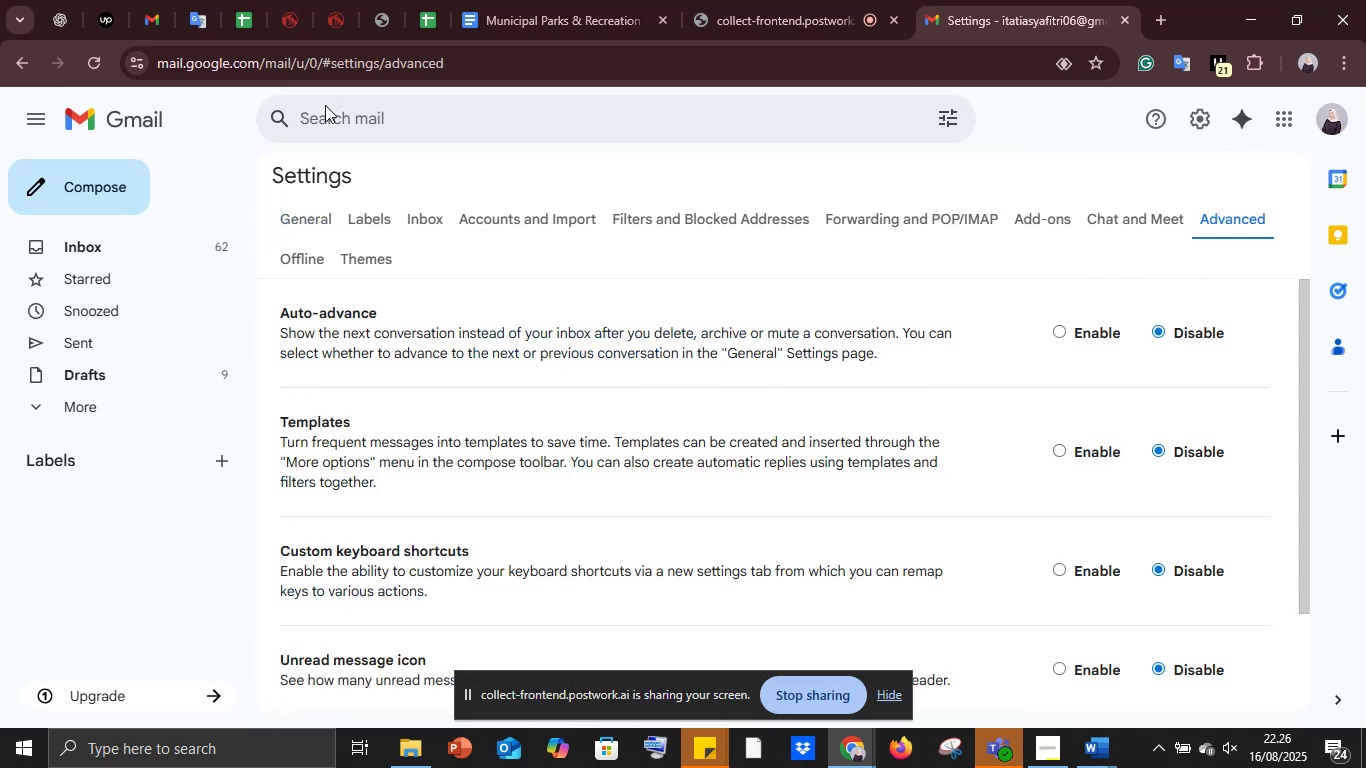 
left_click([64, 0])
 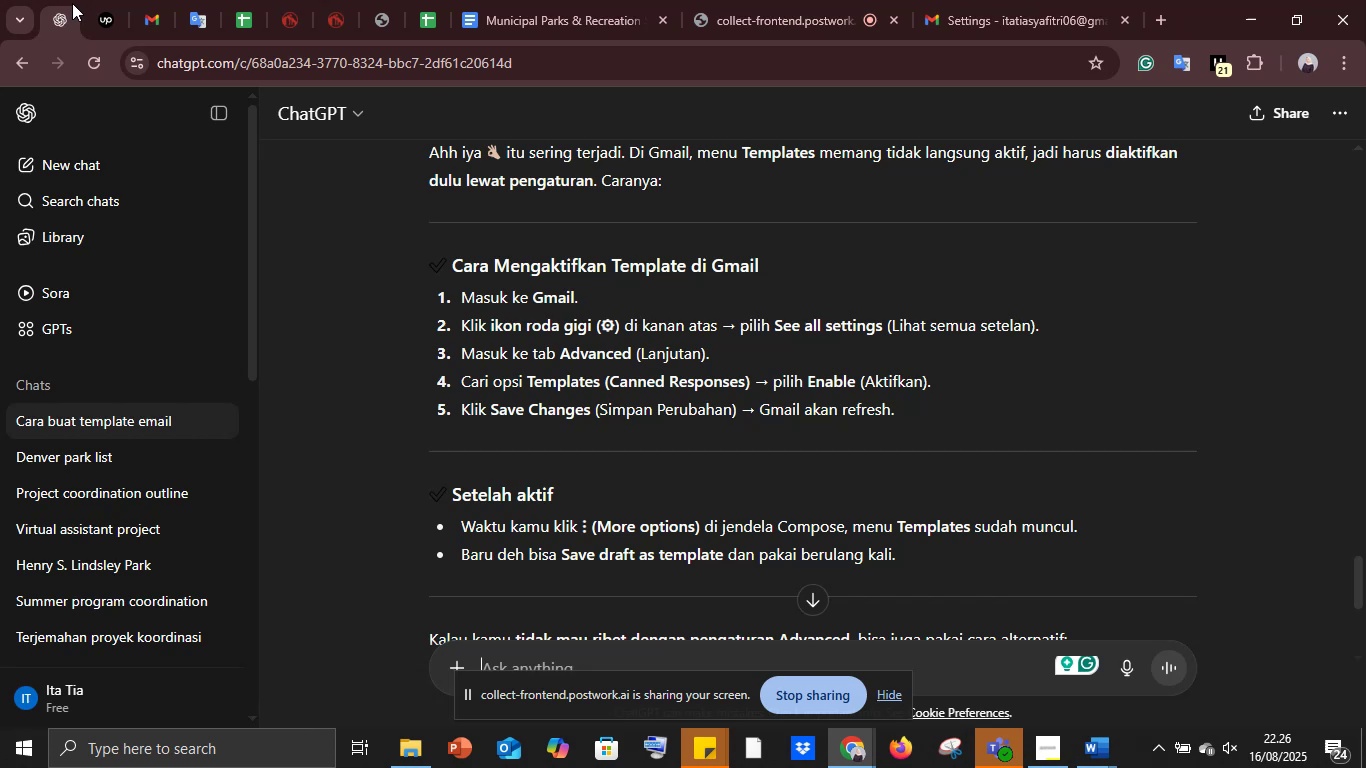 
mouse_move([1089, 40])
 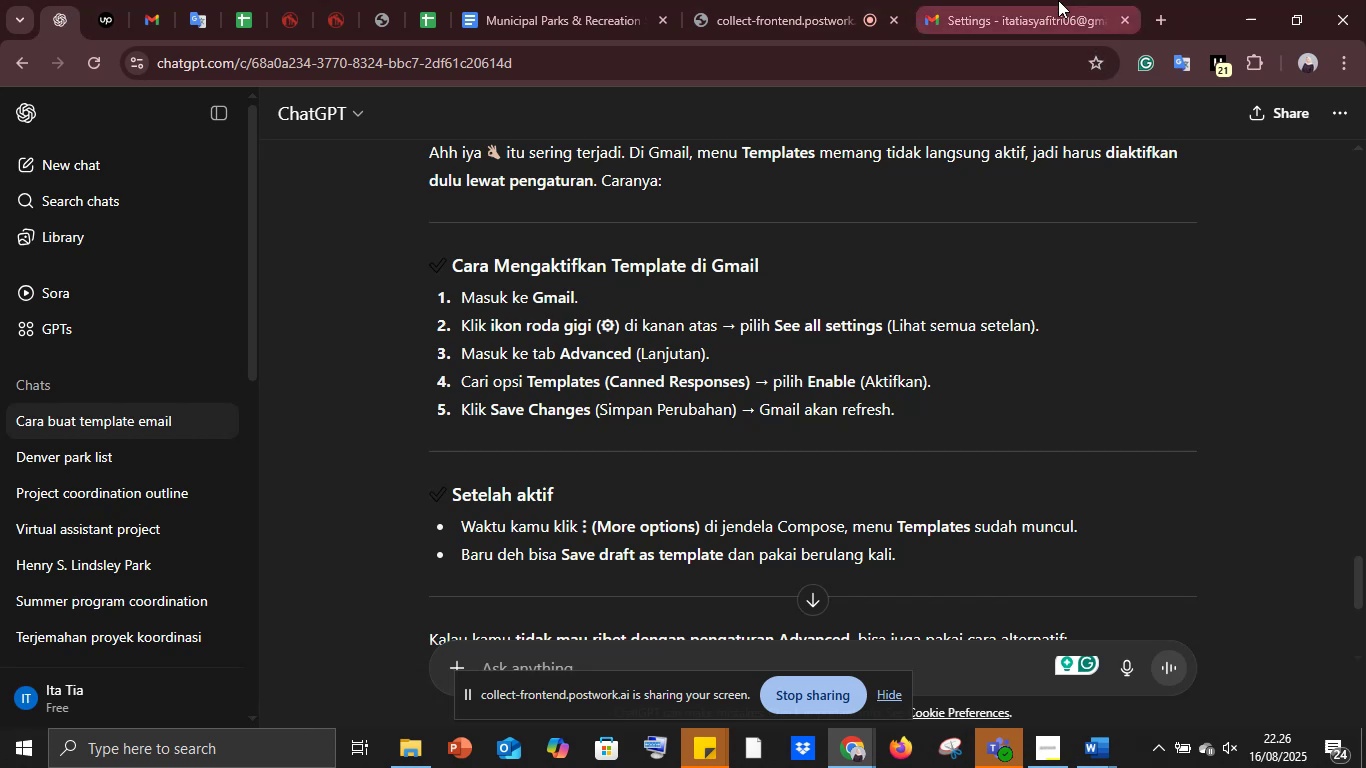 
left_click([1058, 0])
 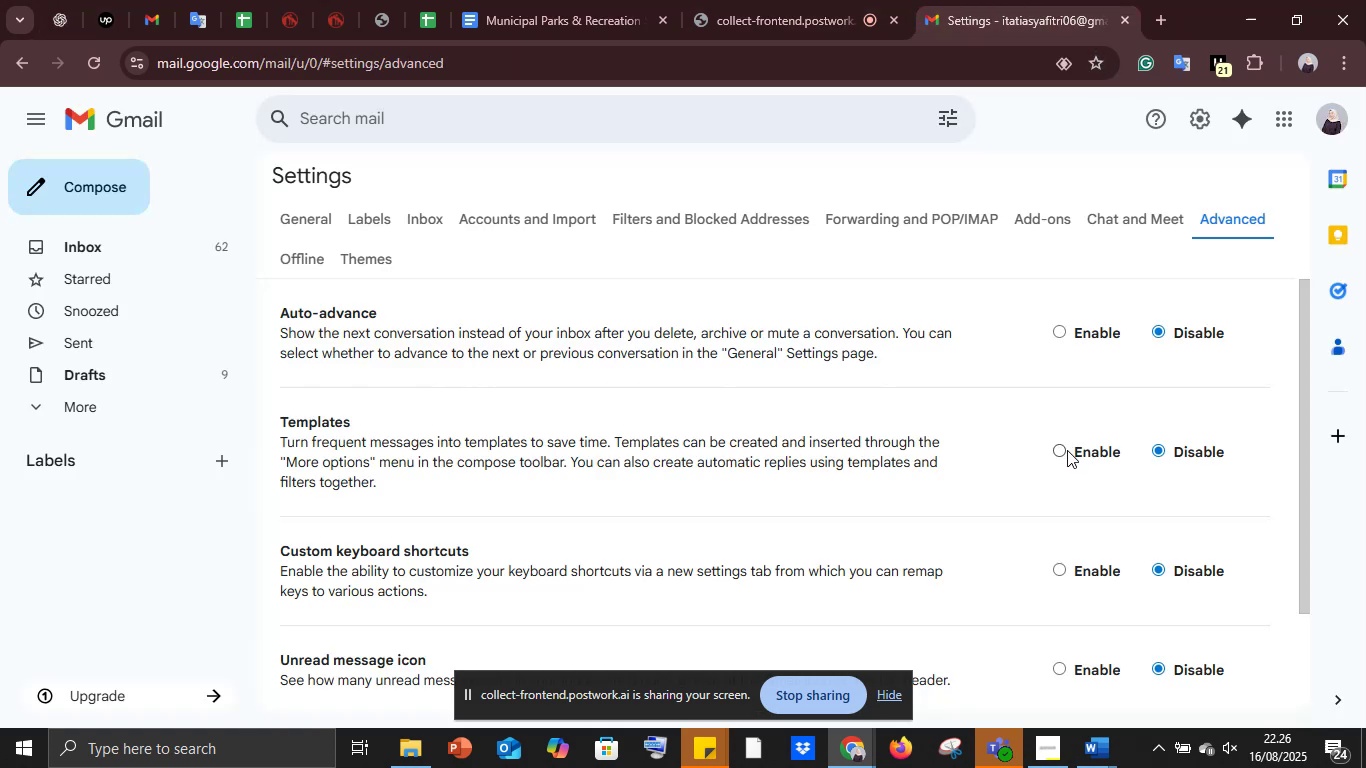 
left_click([1067, 450])
 